 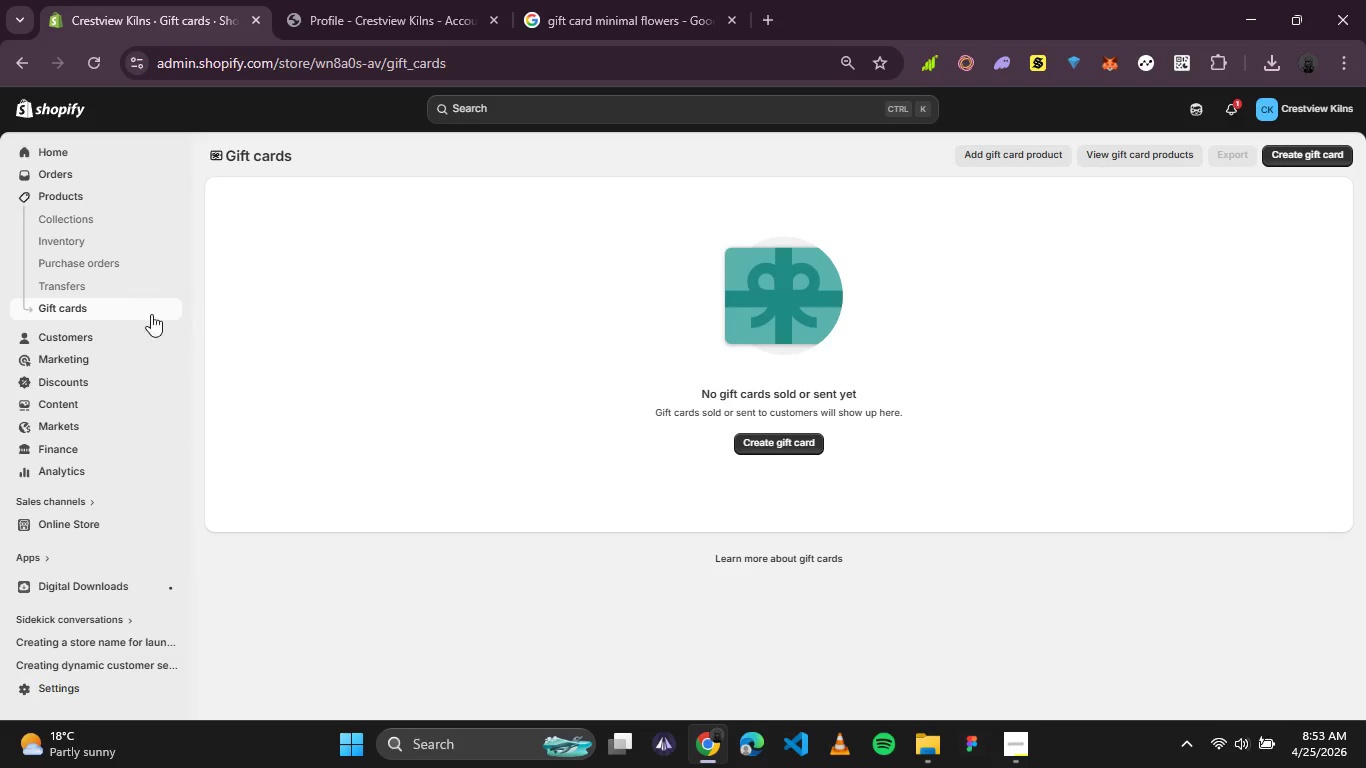 
left_click([1152, 159])
 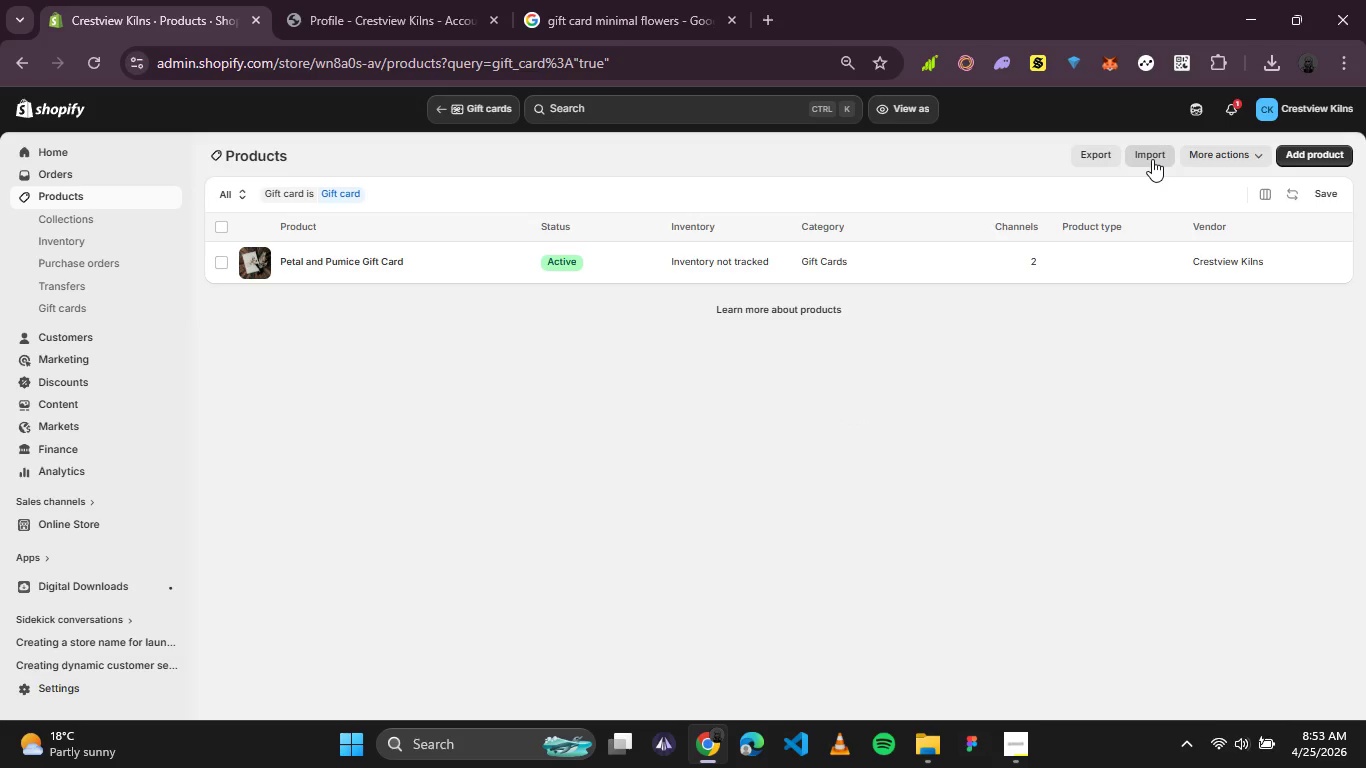 
wait(8.95)
 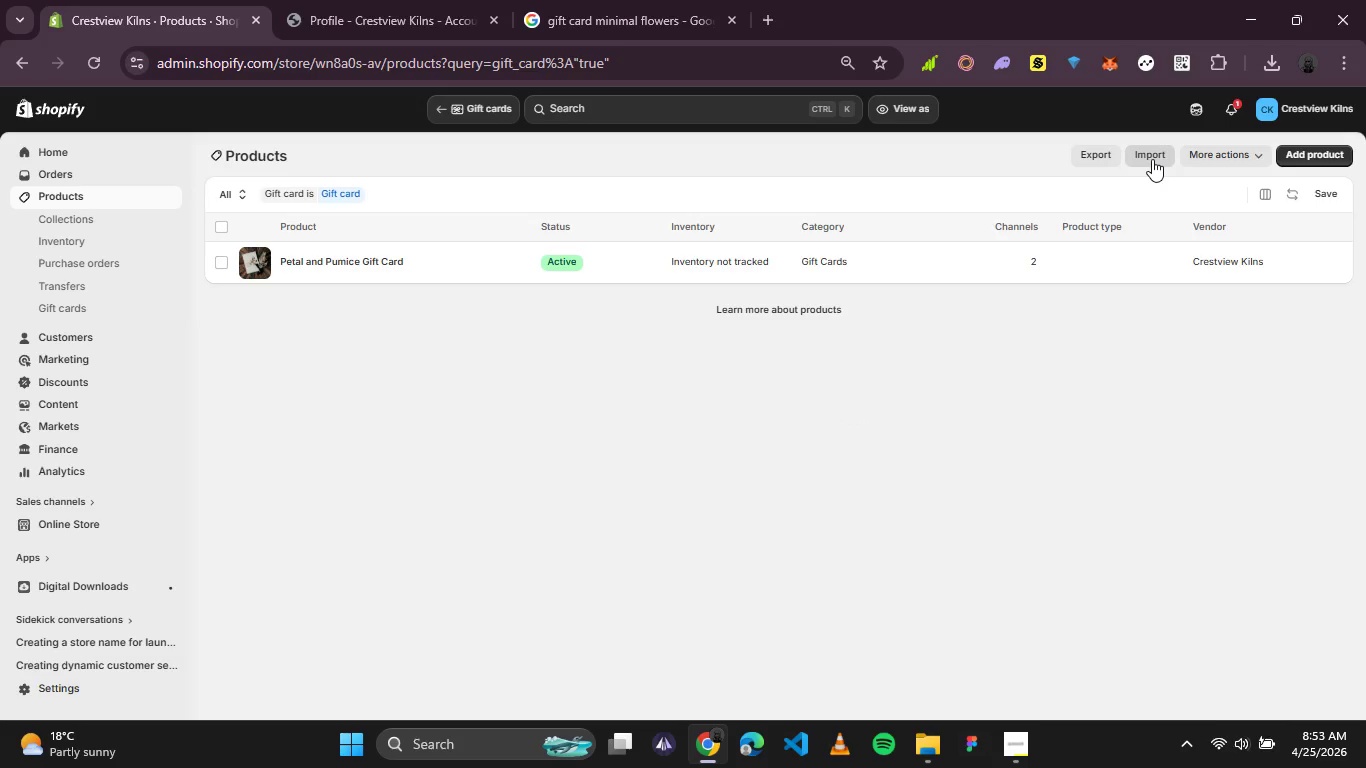 
left_click([1108, 158])
 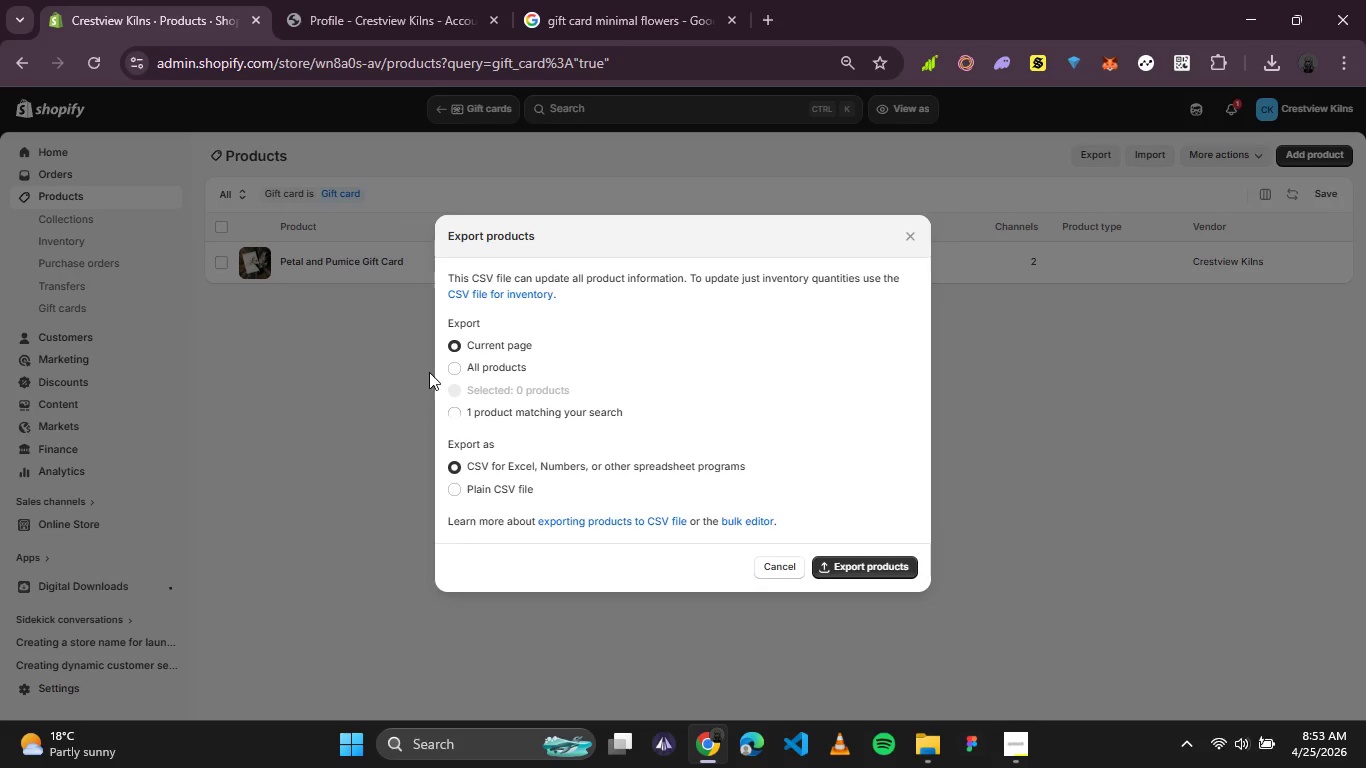 
left_click([472, 370])
 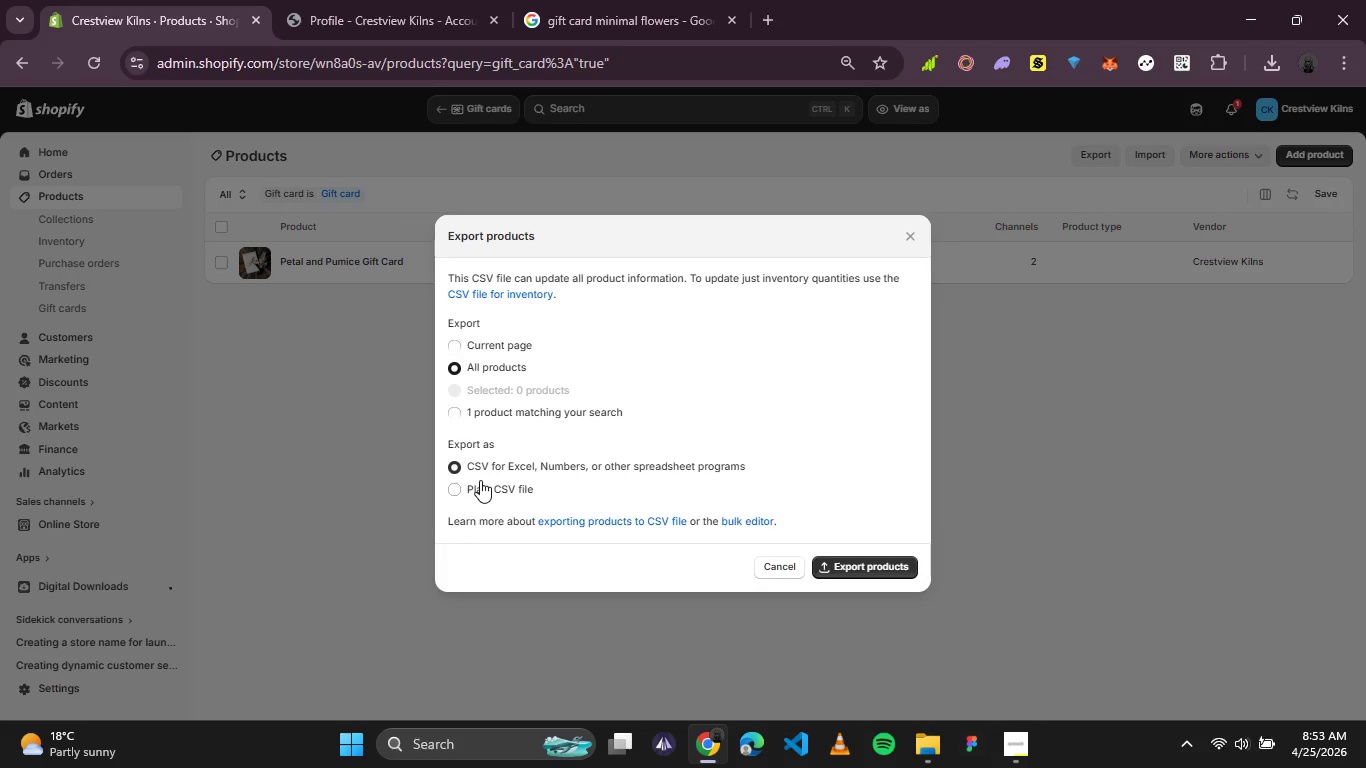 
wait(11.56)
 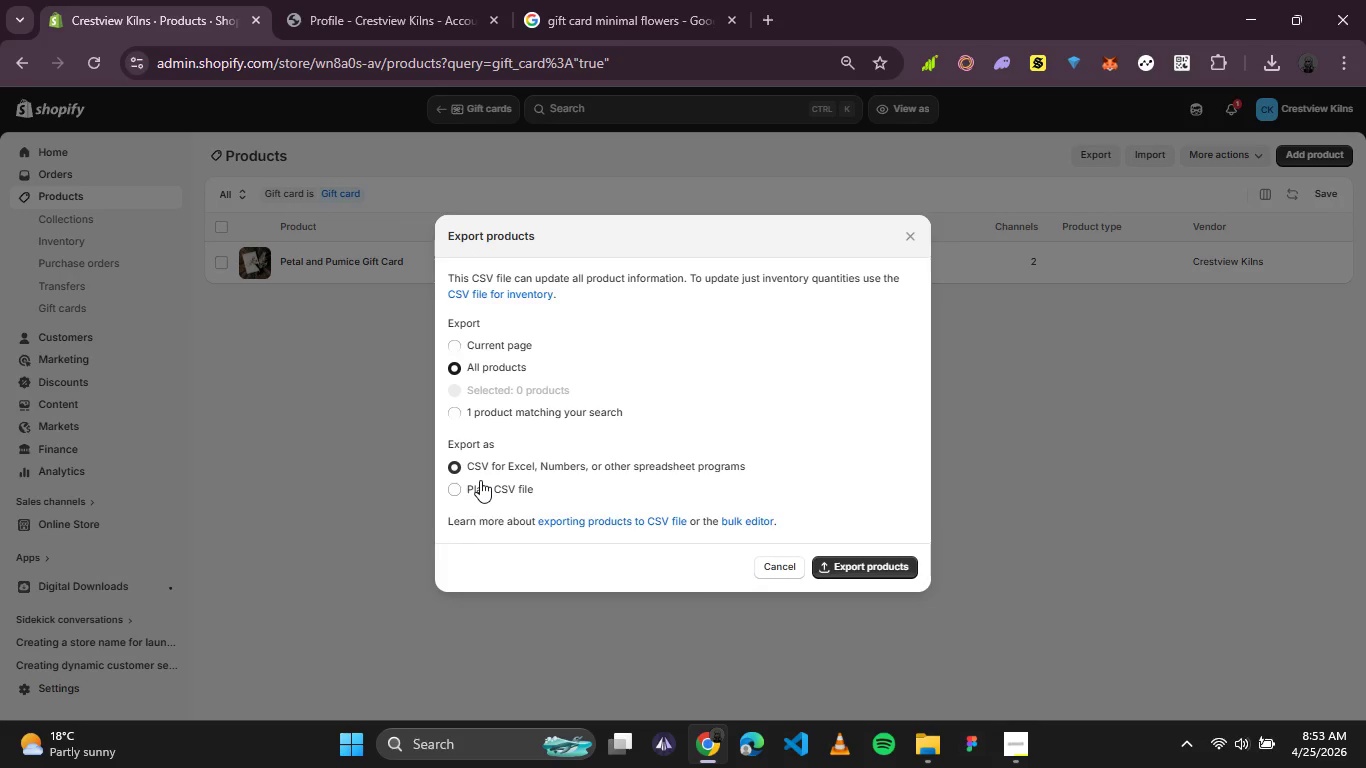 
left_click([843, 563])
 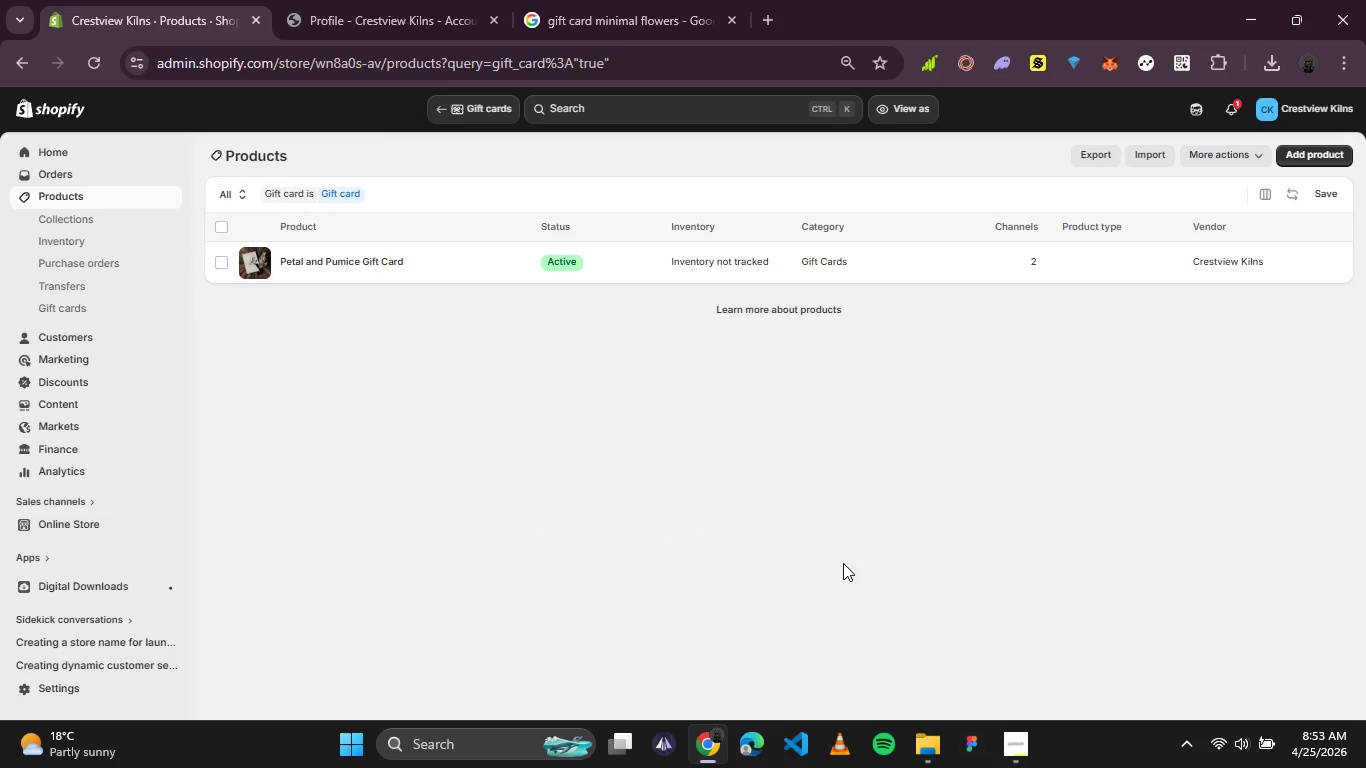 
wait(23.91)
 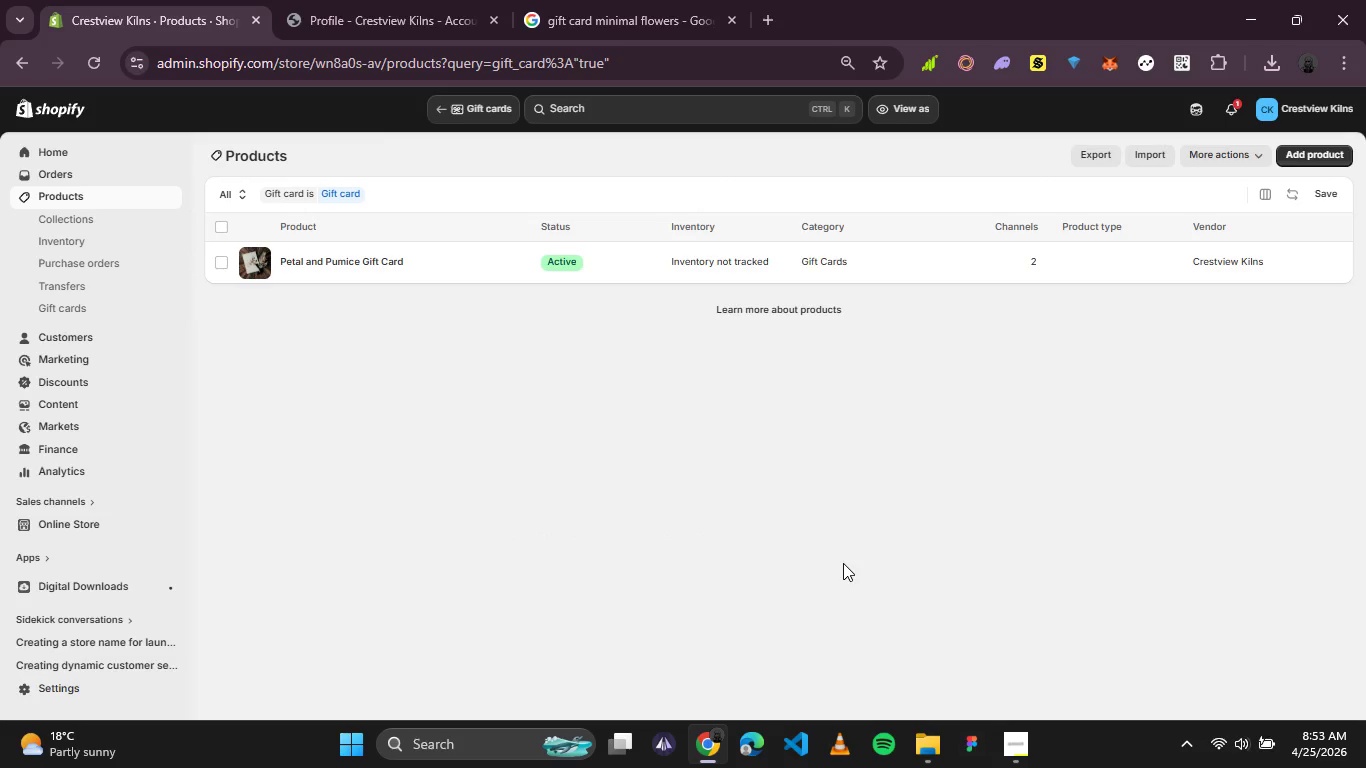 
left_click([1271, 66])
 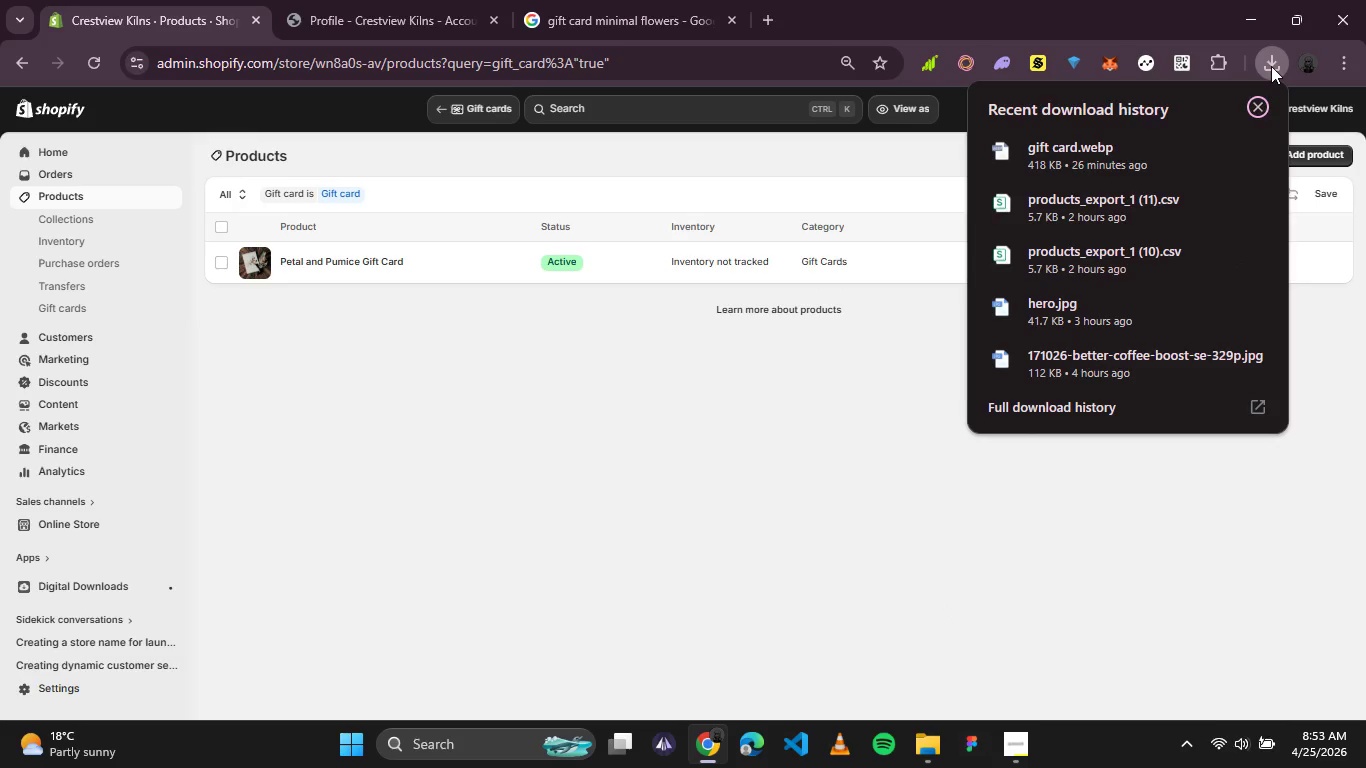 
left_click([1271, 66])
 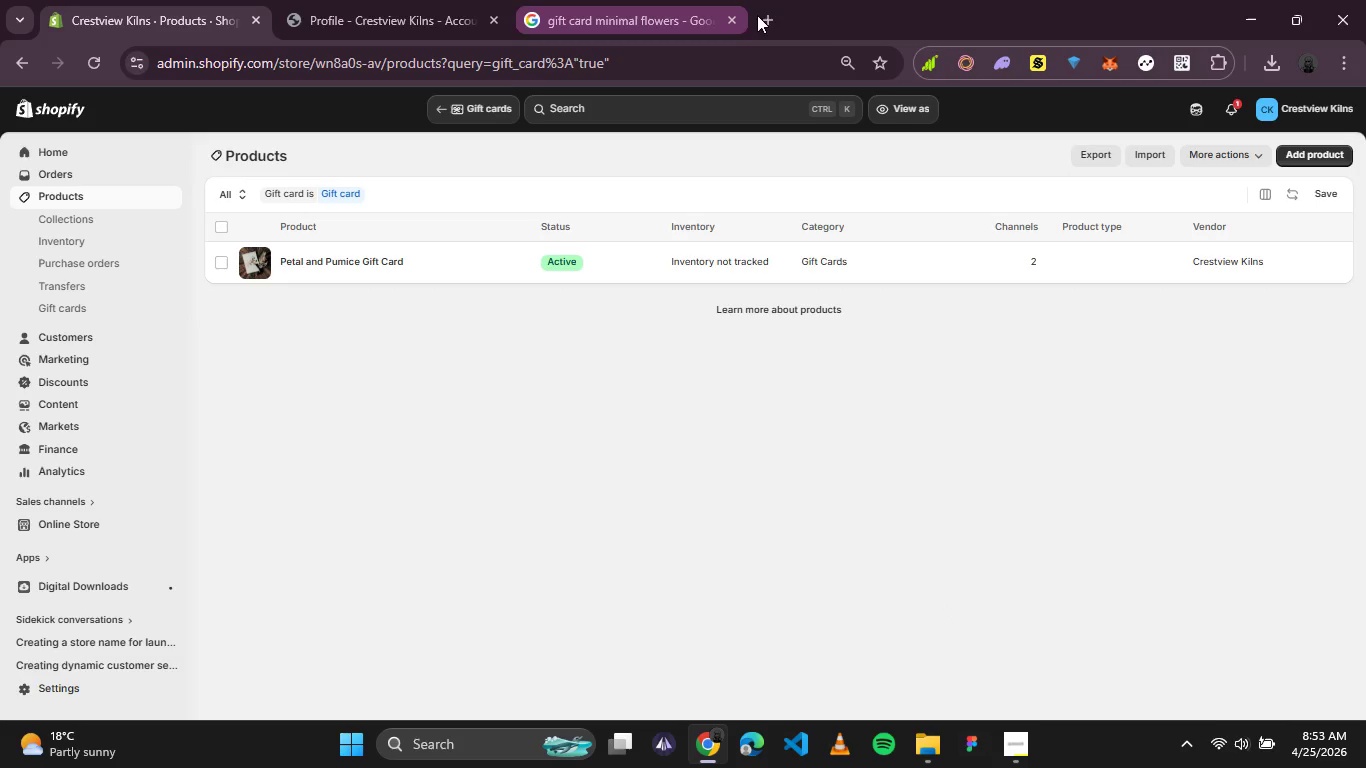 
left_click([769, 19])
 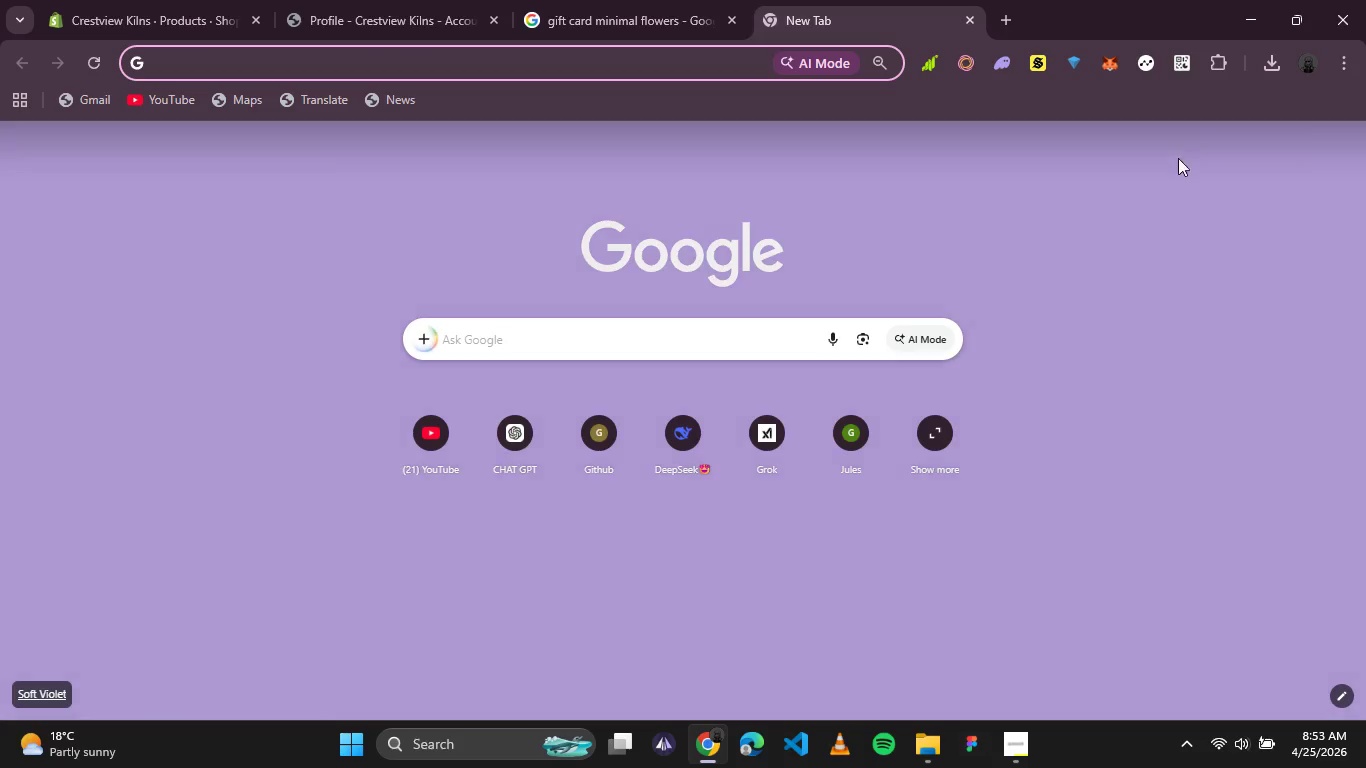 
left_click([1193, 147])
 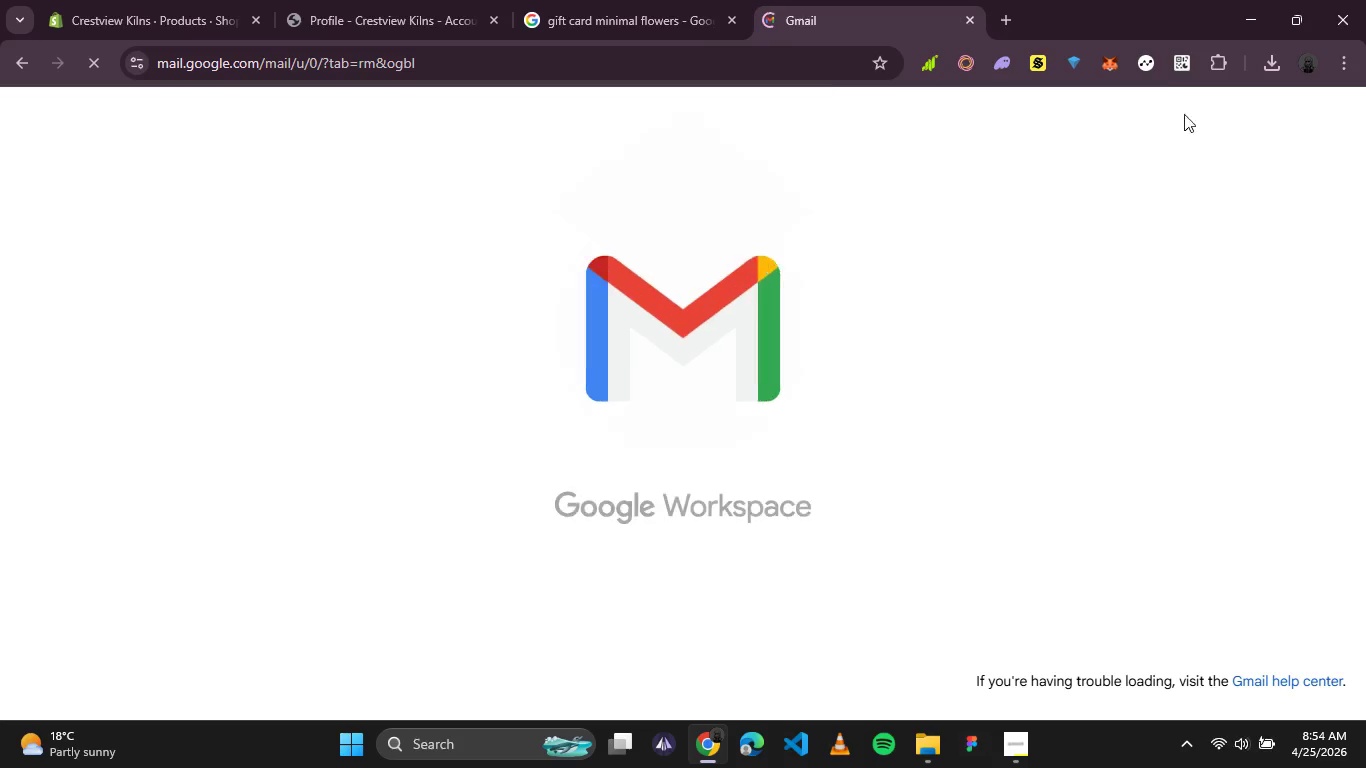 
wait(8.22)
 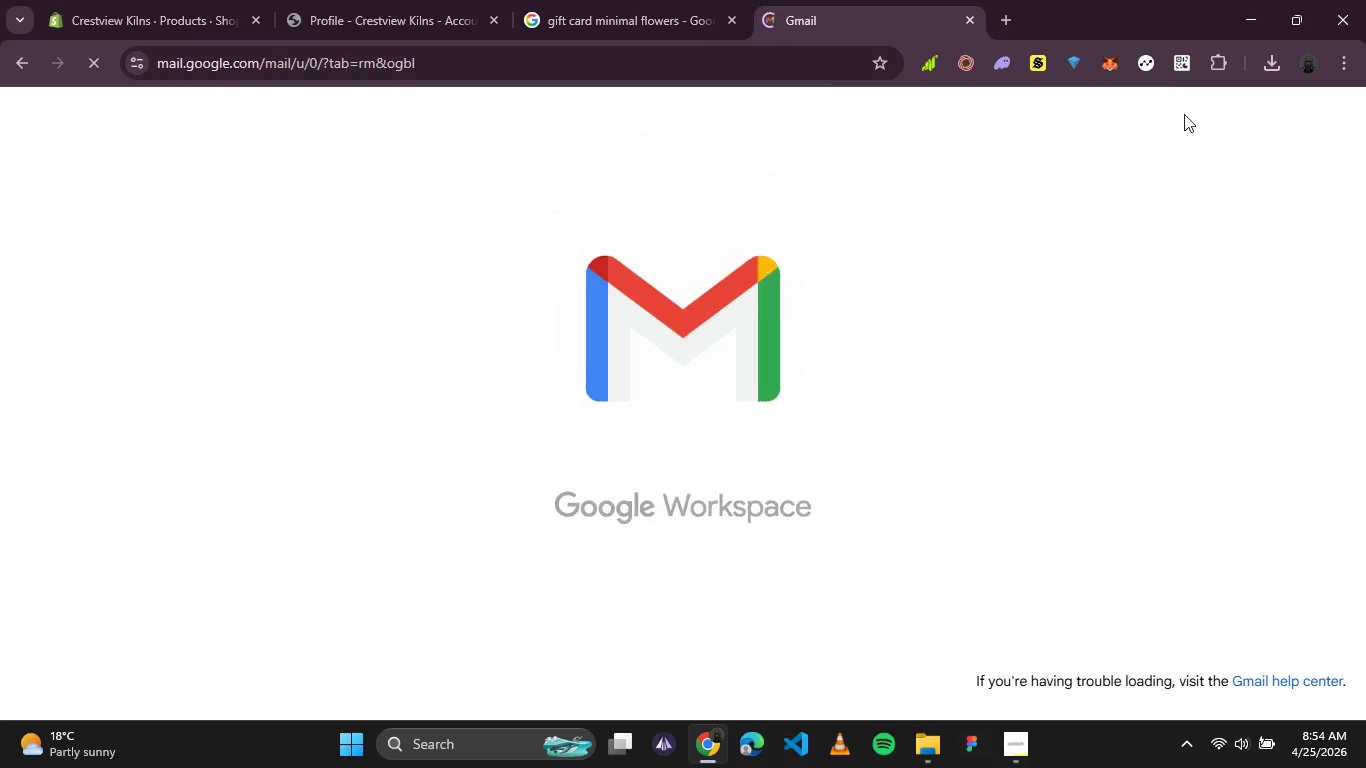 
left_click([595, 270])
 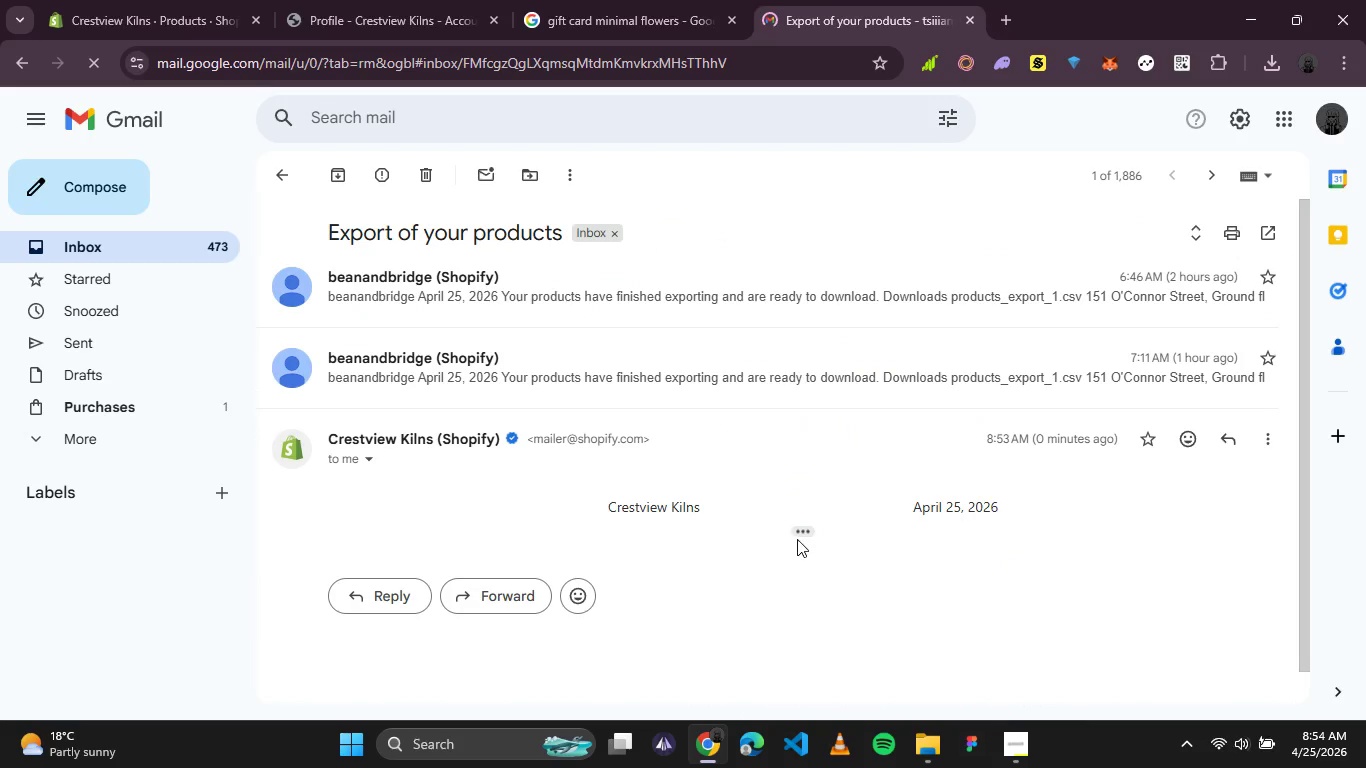 
double_click([800, 533])
 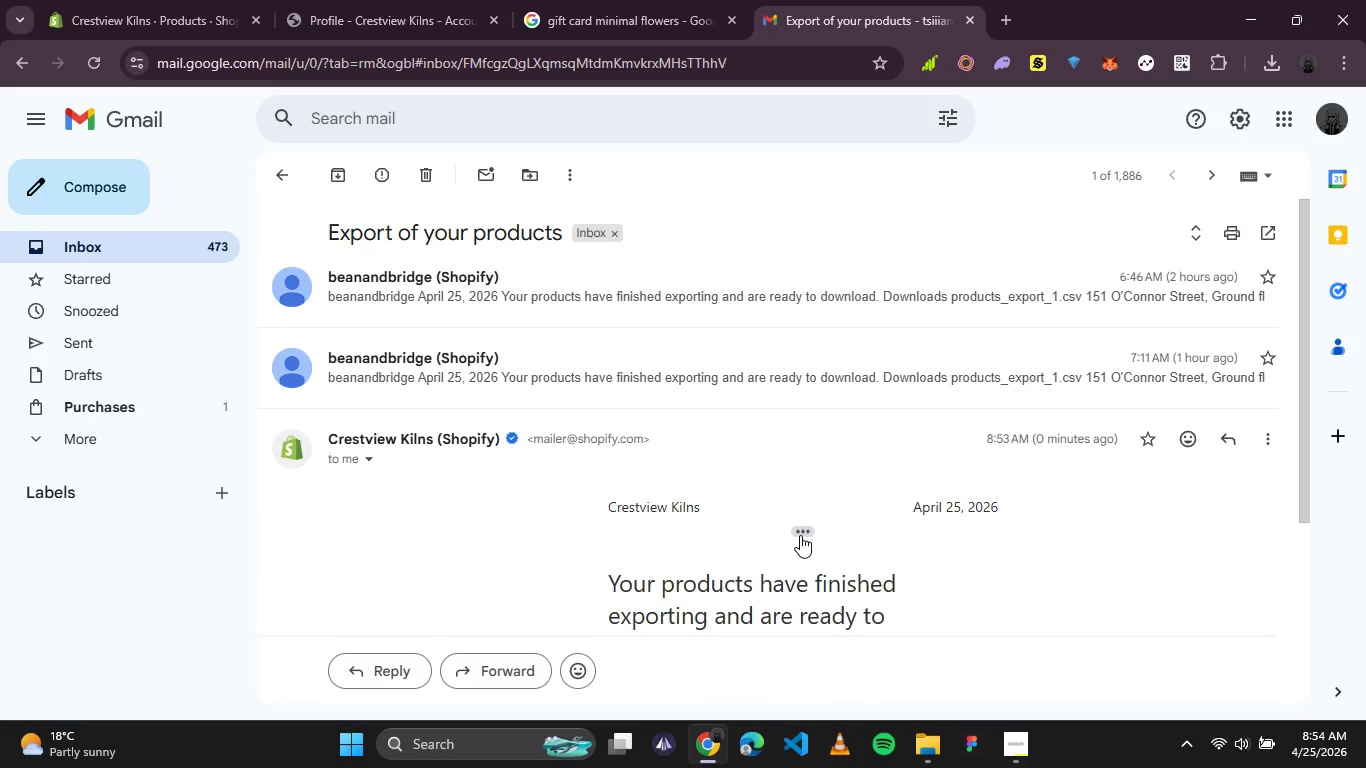 
scroll: coordinate [799, 538], scroll_direction: none, amount: 0.0
 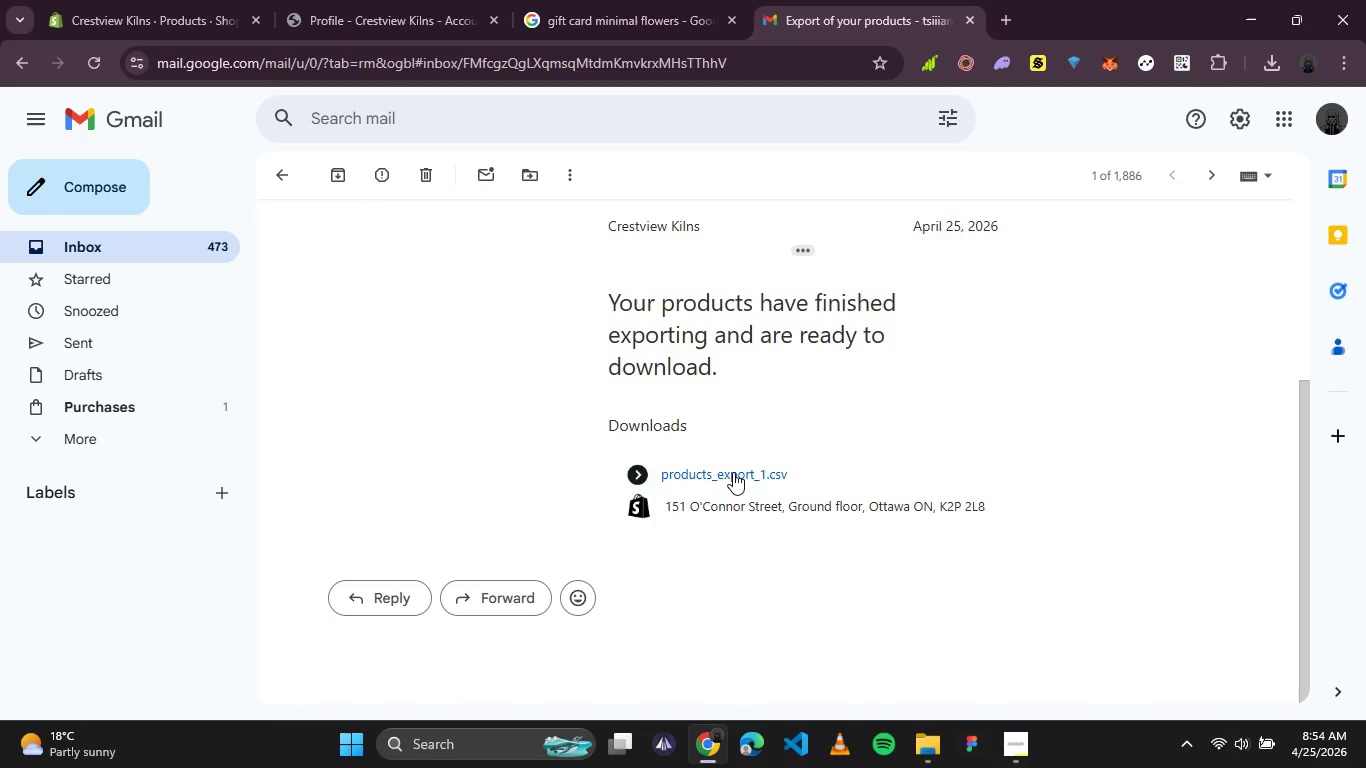 
left_click([732, 470])
 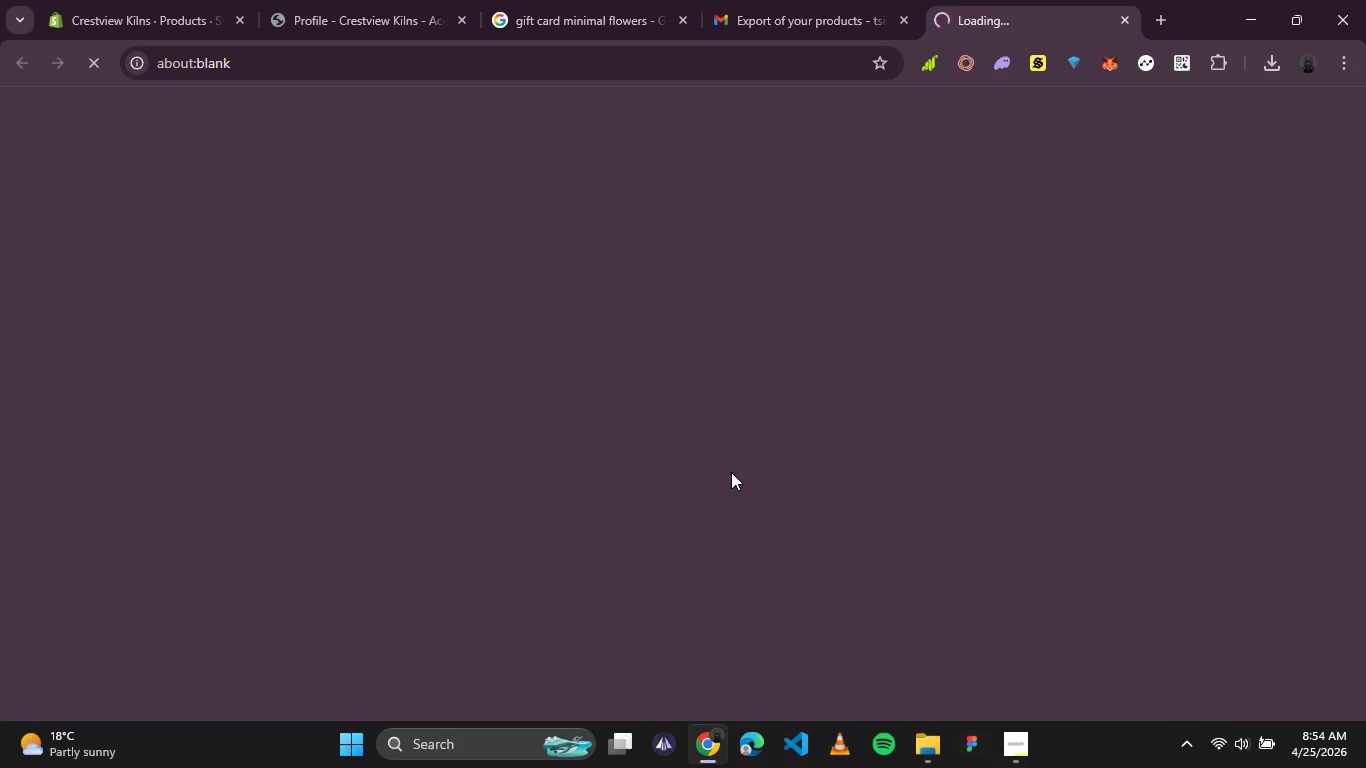 
wait(8.47)
 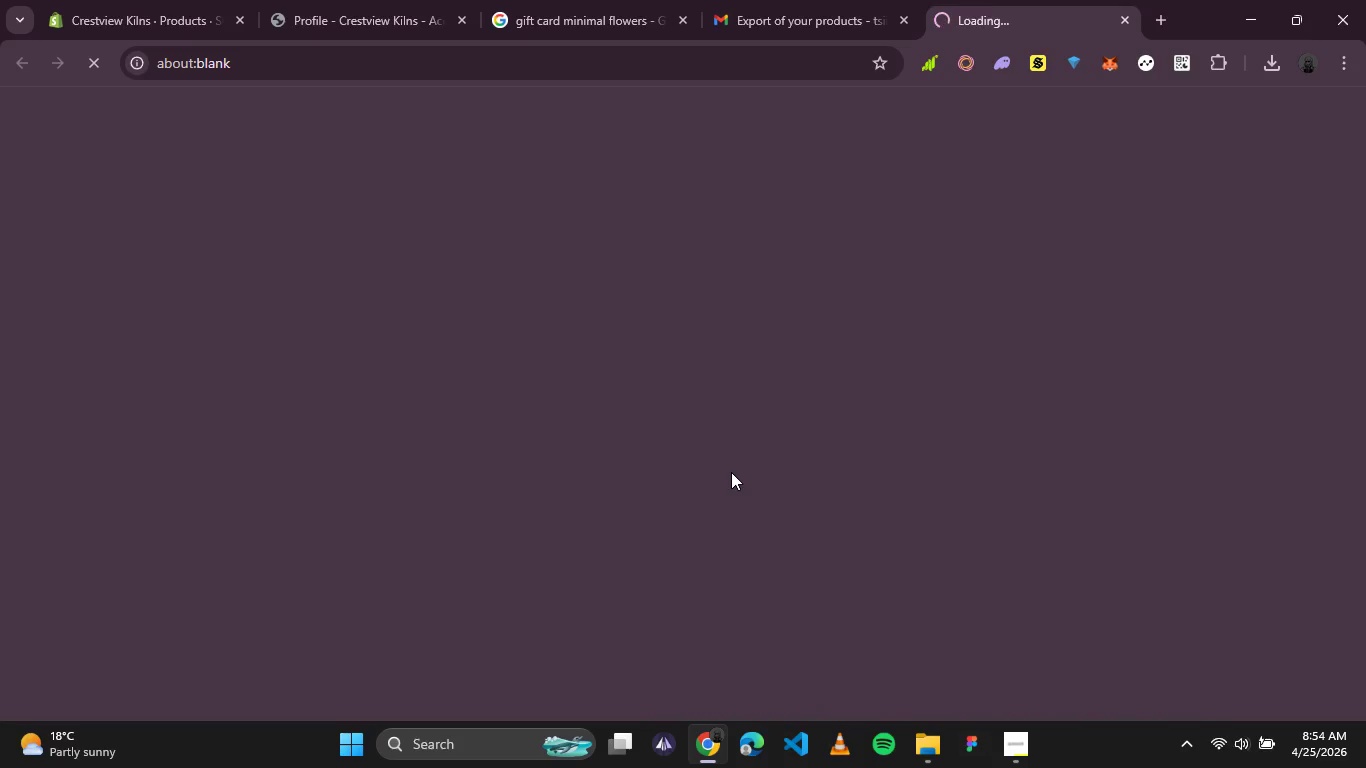 
left_click([1095, 104])
 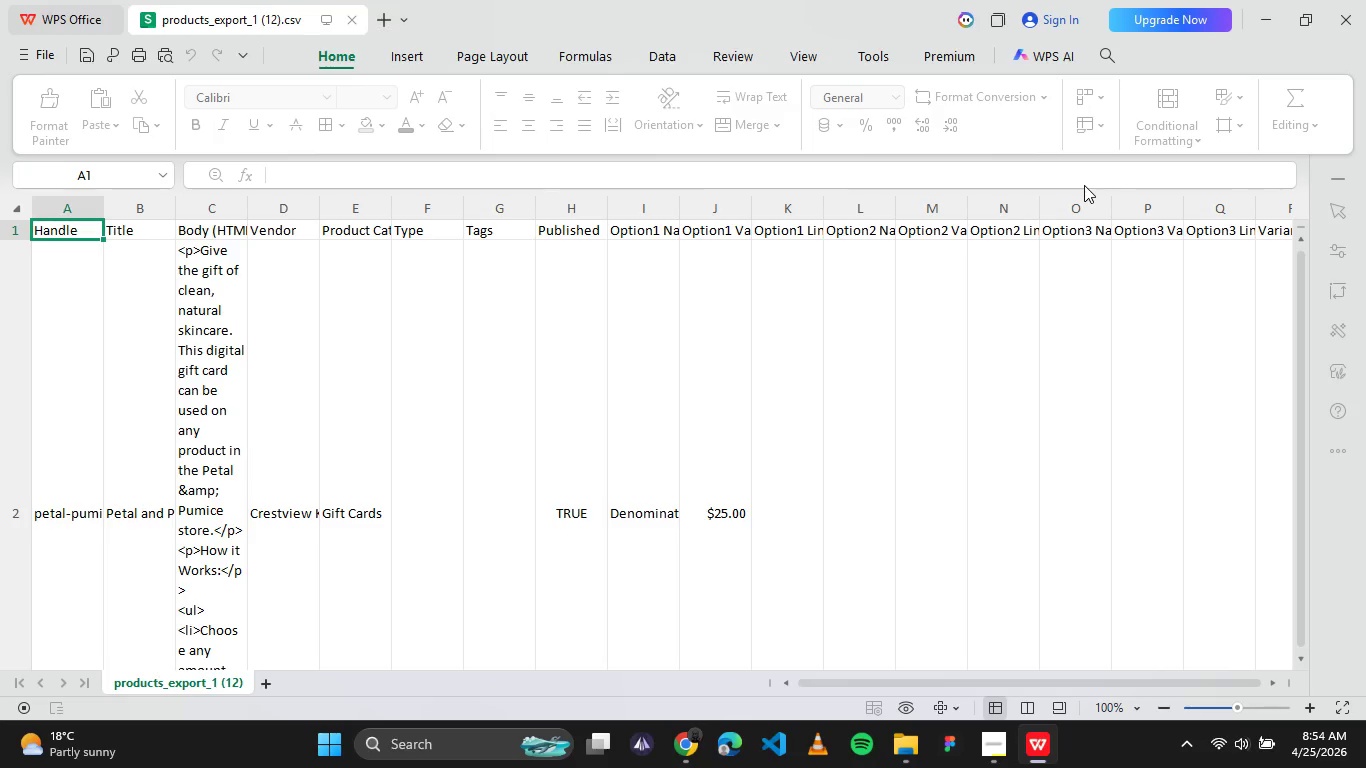 
scroll: coordinate [344, 308], scroll_direction: down, amount: 1.0
 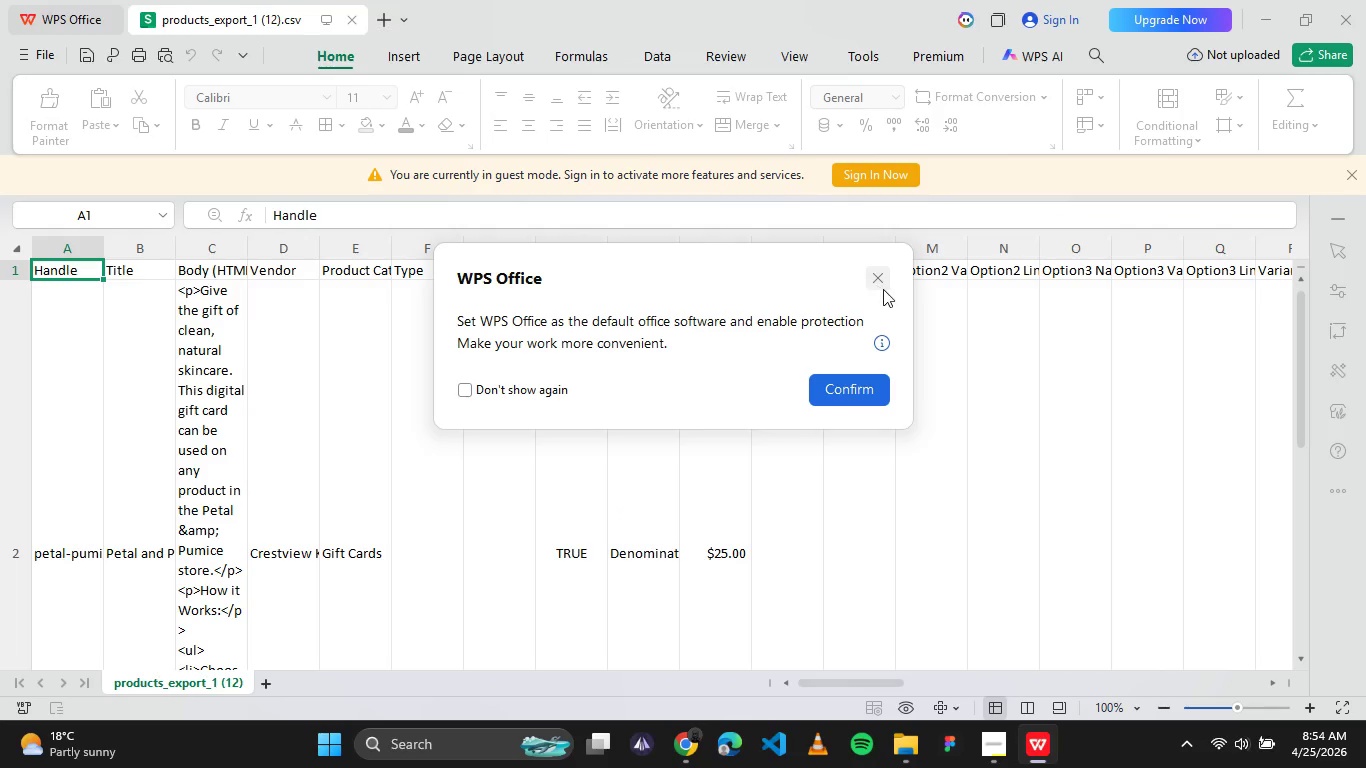 
left_click([883, 285])
 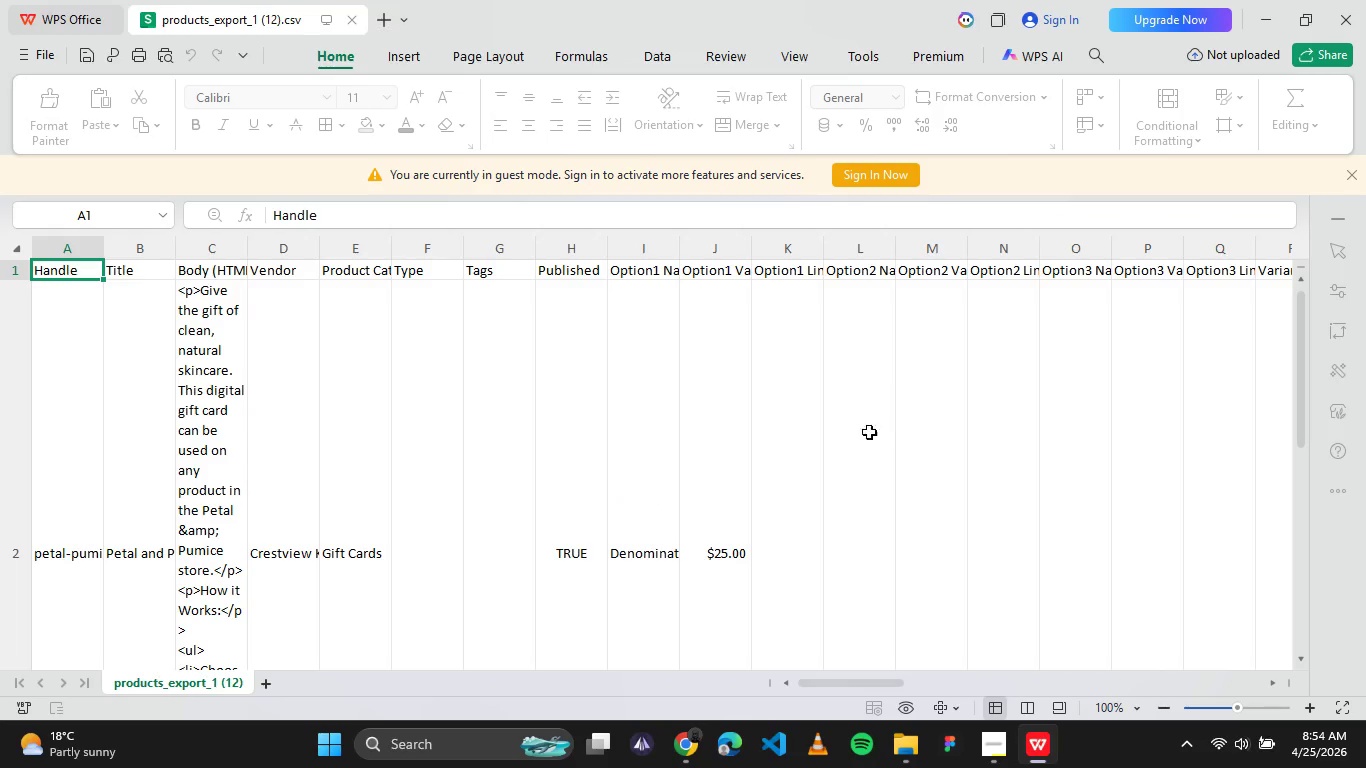 
scroll: coordinate [843, 477], scroll_direction: down, amount: 7.0
 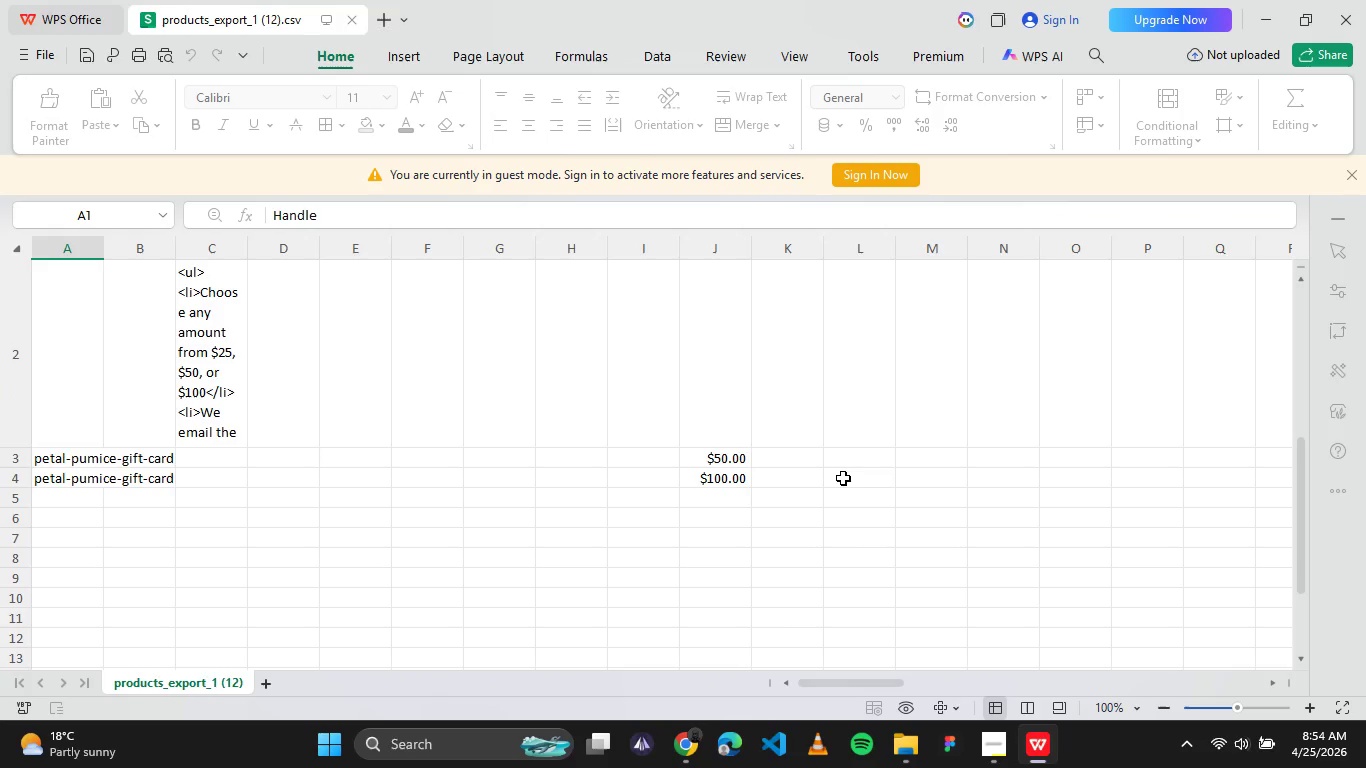 
scroll: coordinate [843, 477], scroll_direction: up, amount: 2.0
 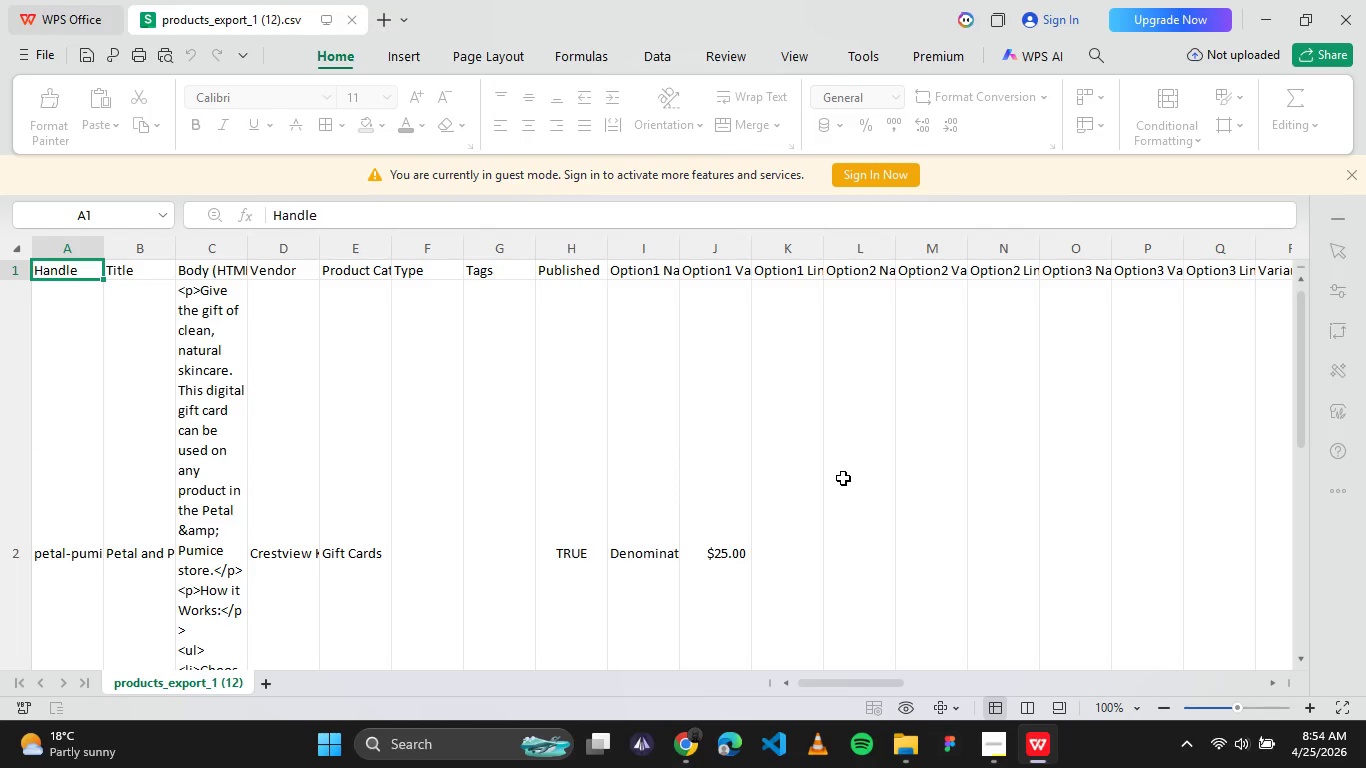 
scroll: coordinate [887, 604], scroll_direction: down, amount: 2.0
 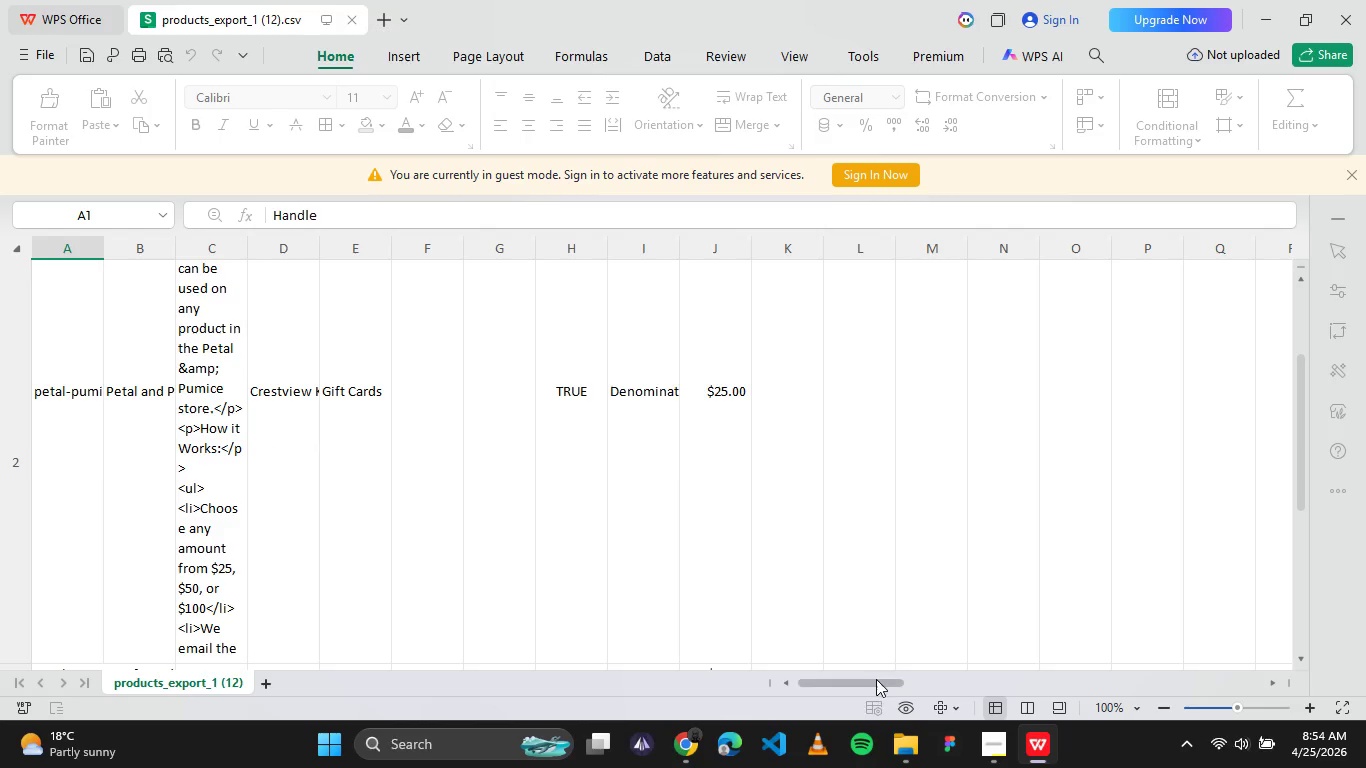 
left_click_drag(start_coordinate=[876, 679], to_coordinate=[1028, 689])
 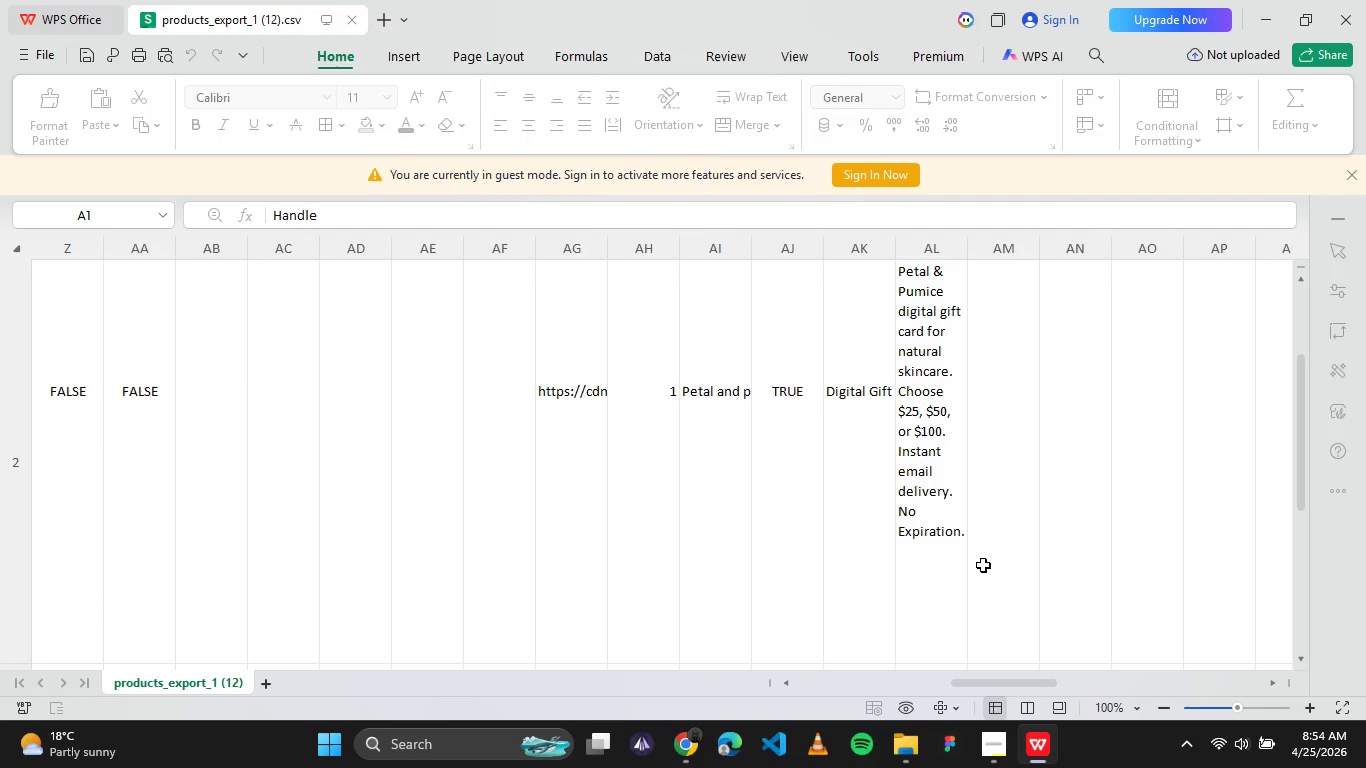 
scroll: coordinate [978, 562], scroll_direction: up, amount: 3.0
 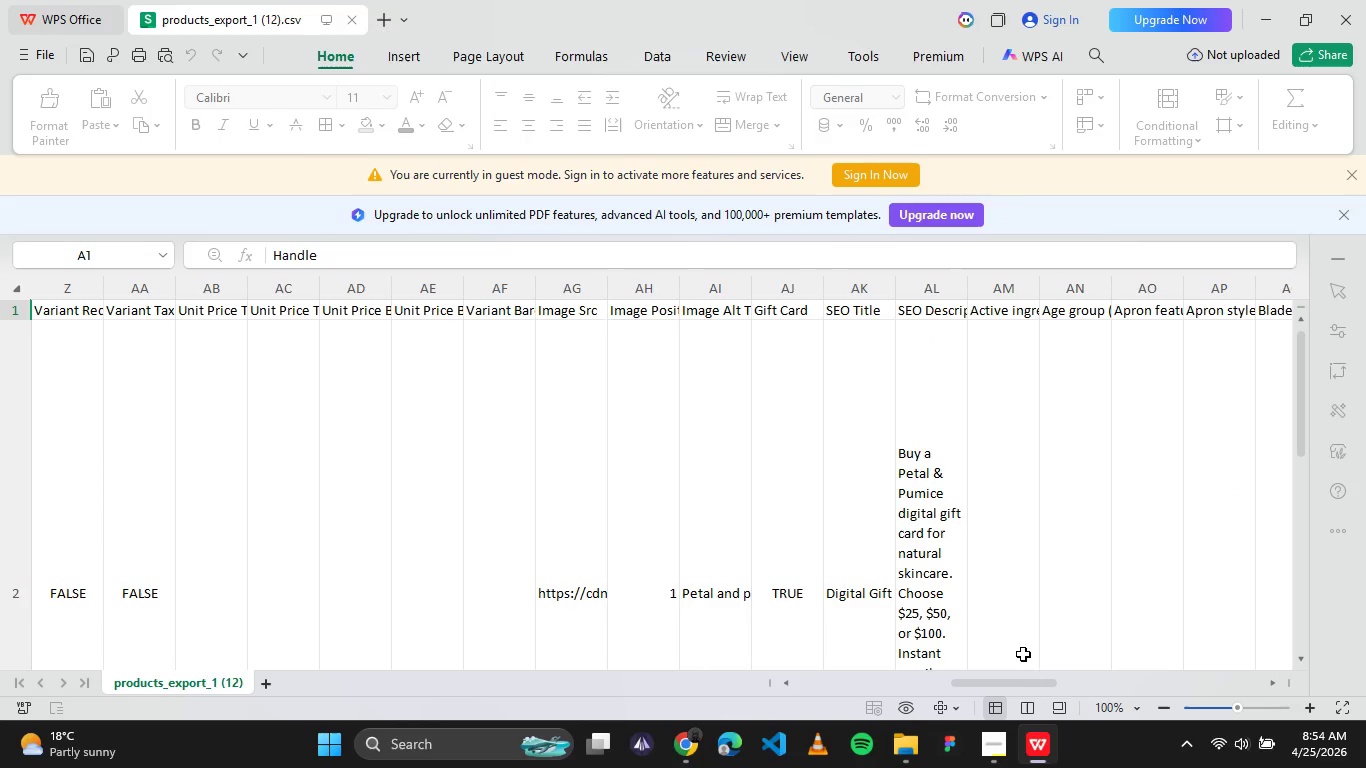 
left_click_drag(start_coordinate=[1020, 684], to_coordinate=[1264, 683])
 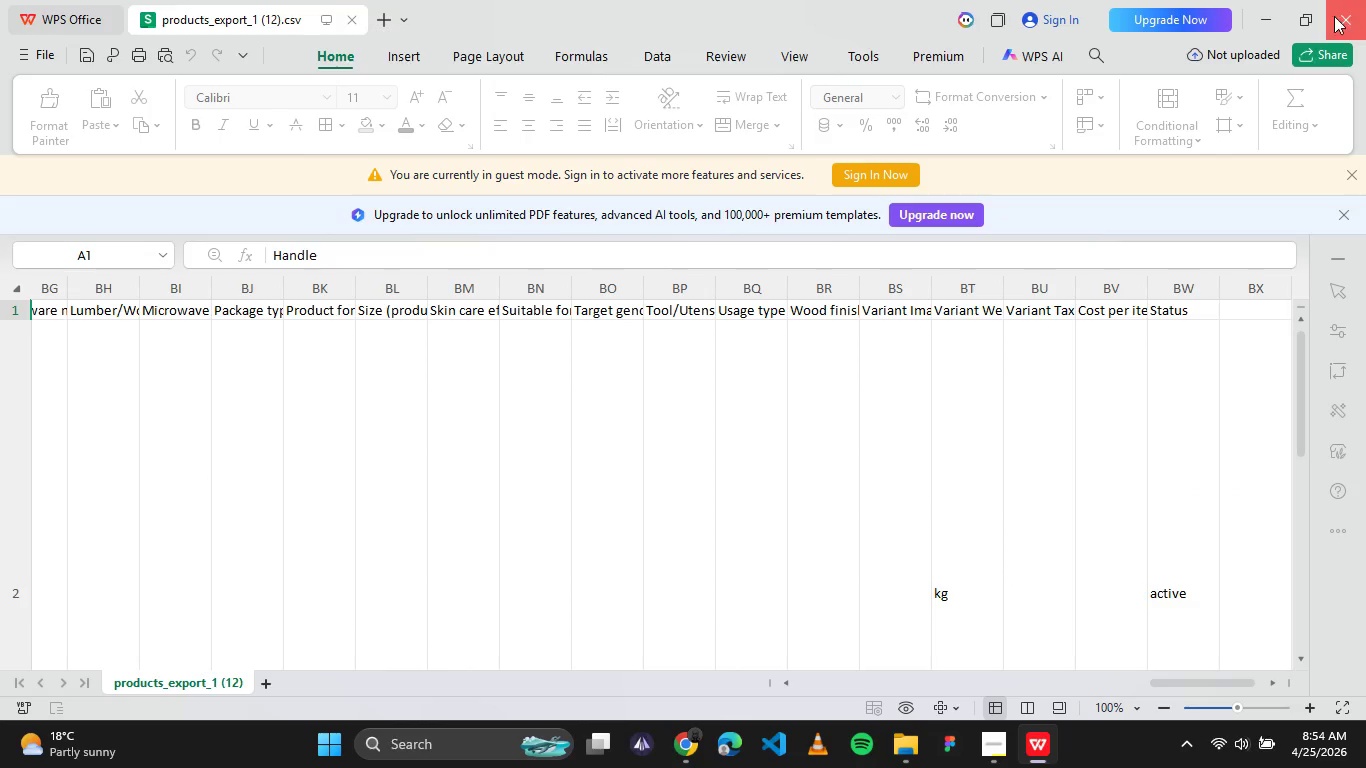 
scroll: coordinate [1031, 439], scroll_direction: down, amount: 6.0
 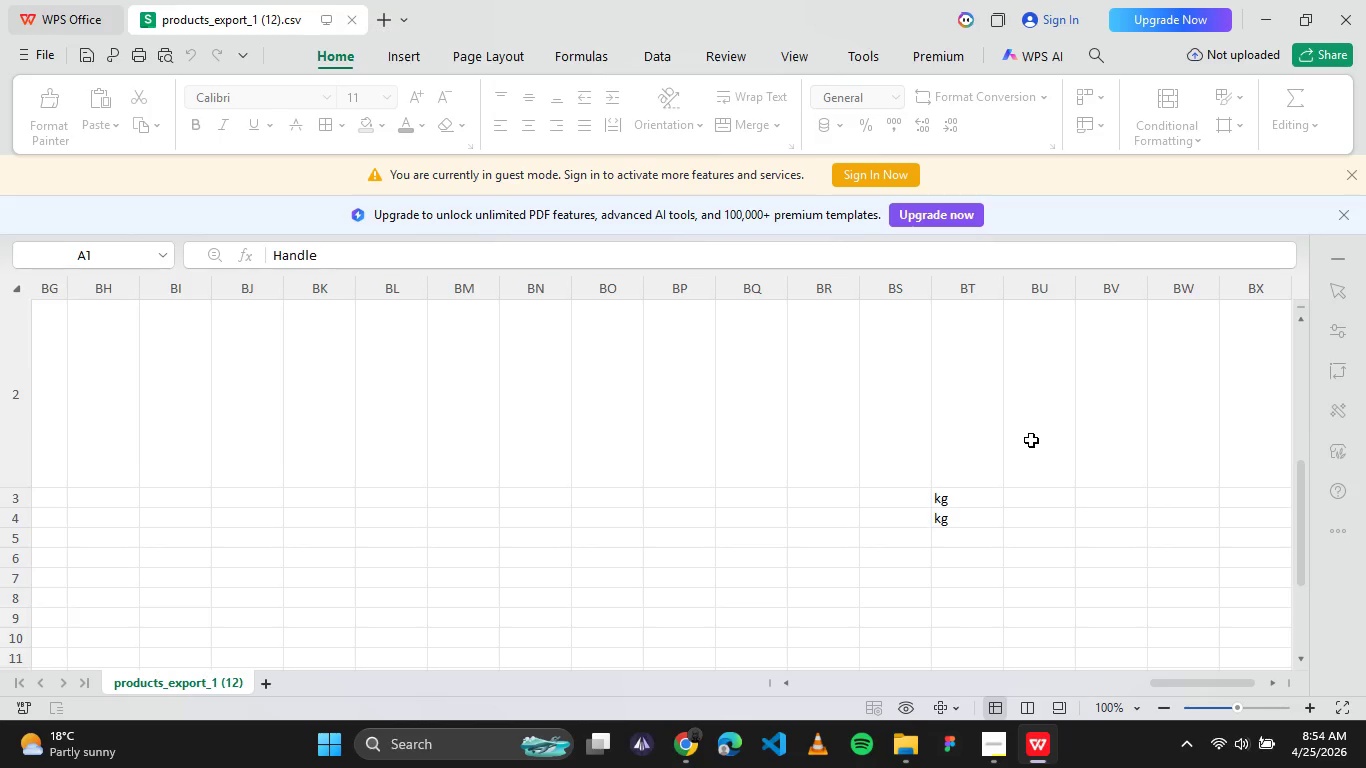 
scroll: coordinate [1031, 439], scroll_direction: up, amount: 8.0
 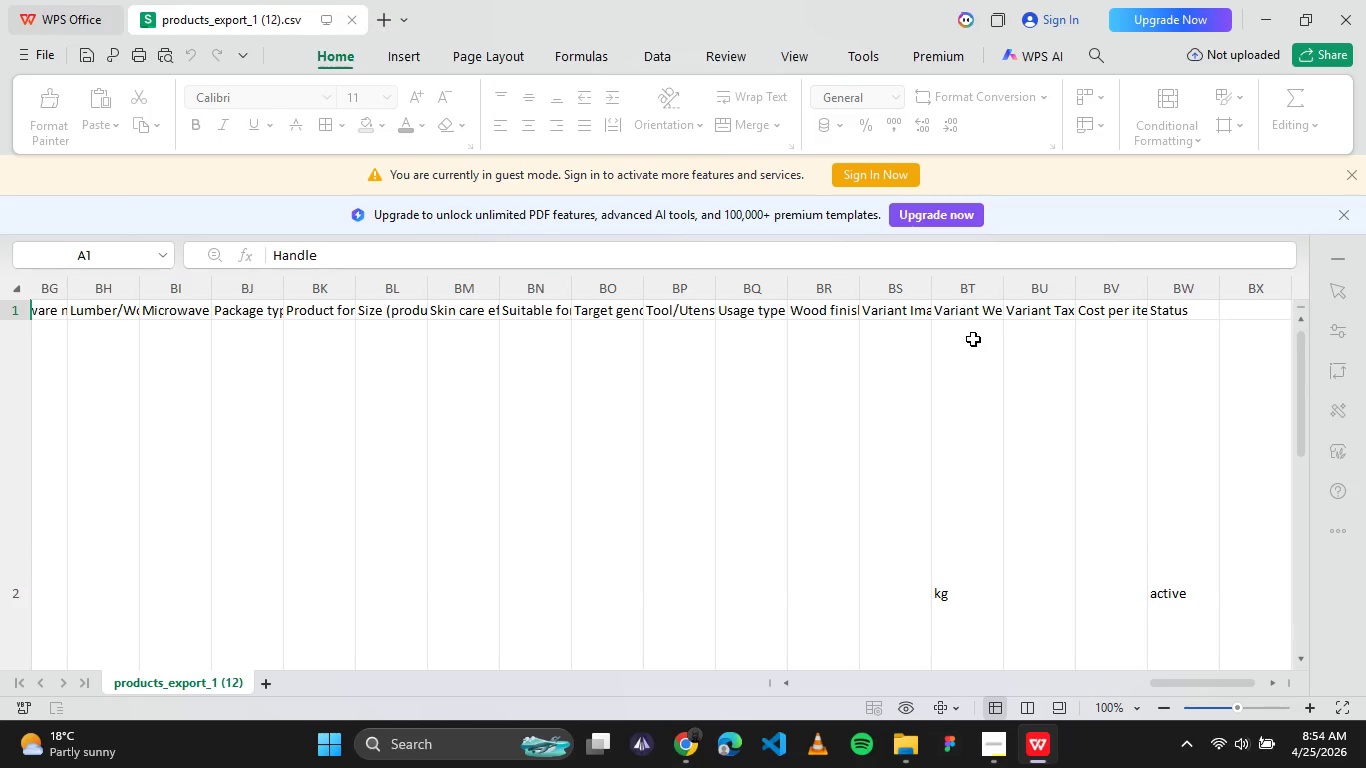 
left_click([960, 304])
 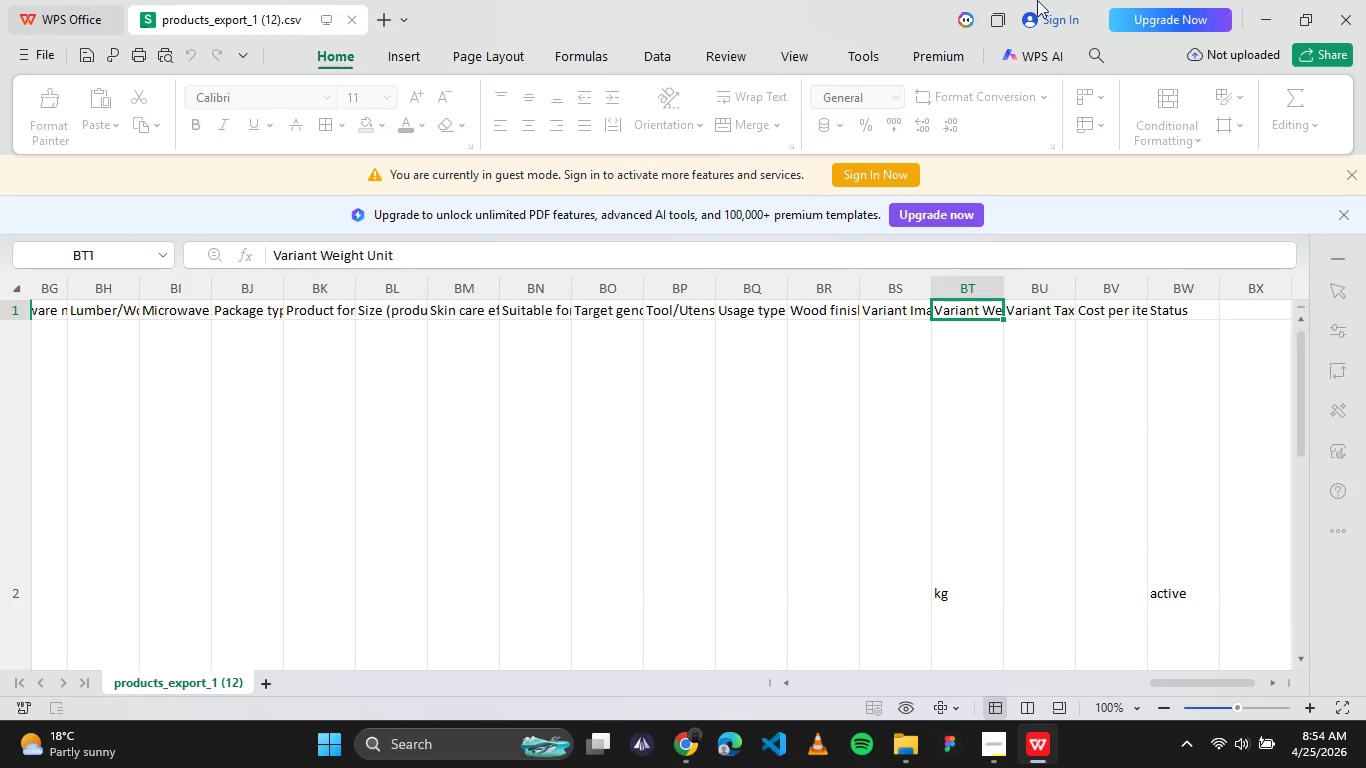 
left_click([1279, 11])
 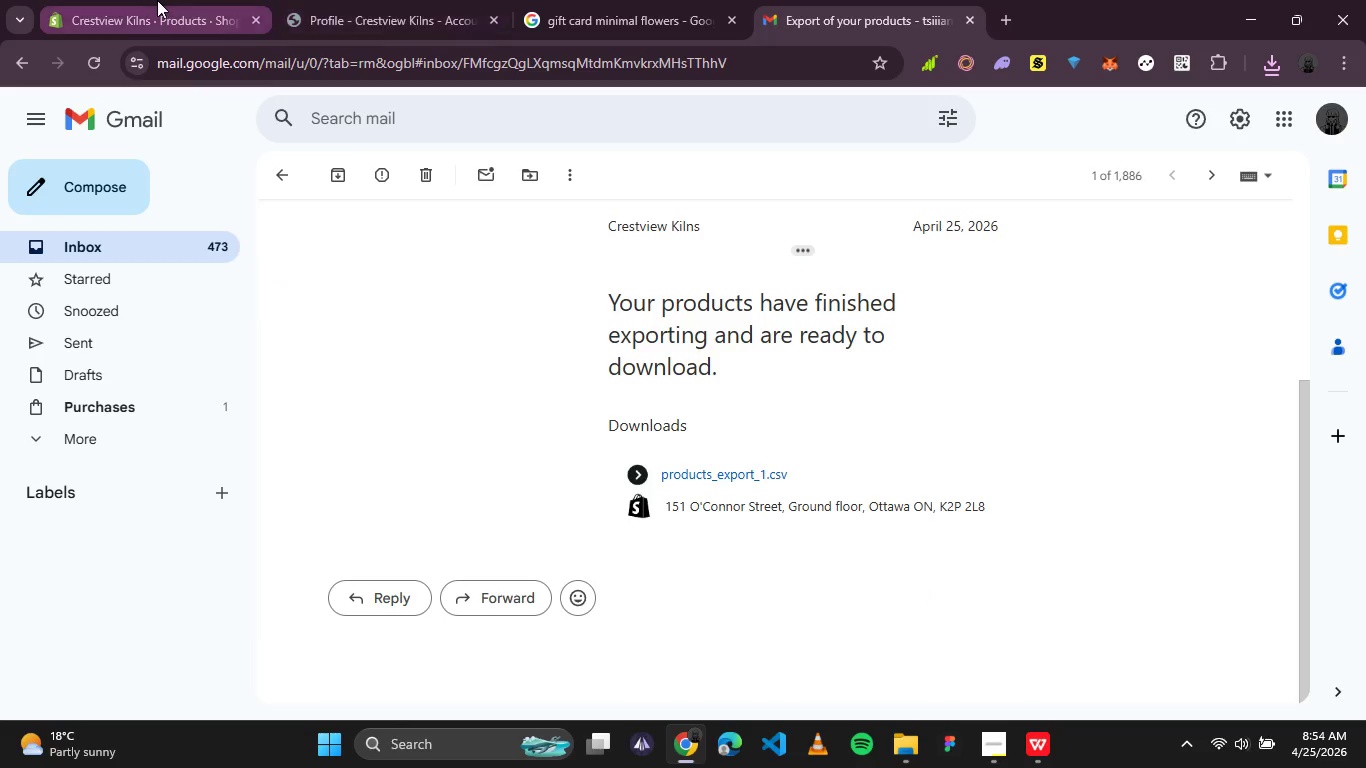 
left_click([157, 0])
 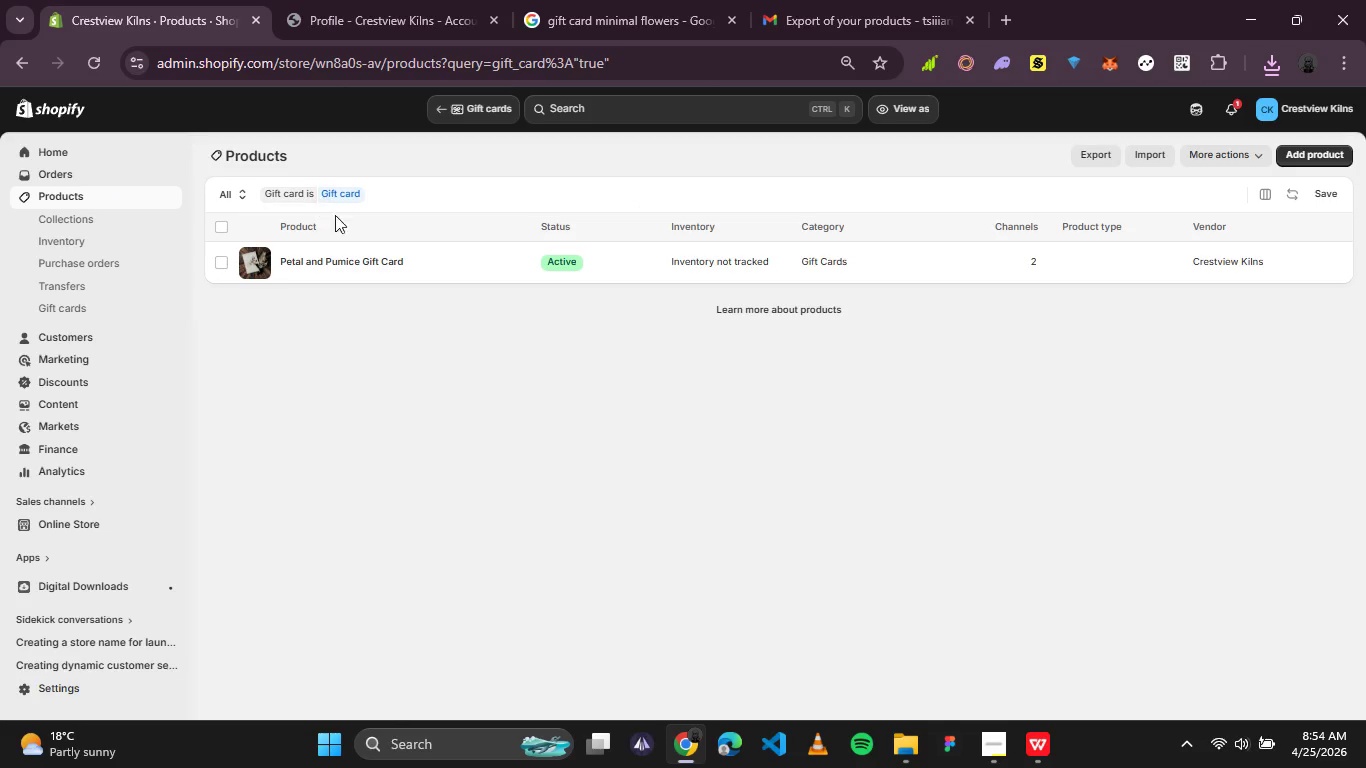 
left_click([330, 263])
 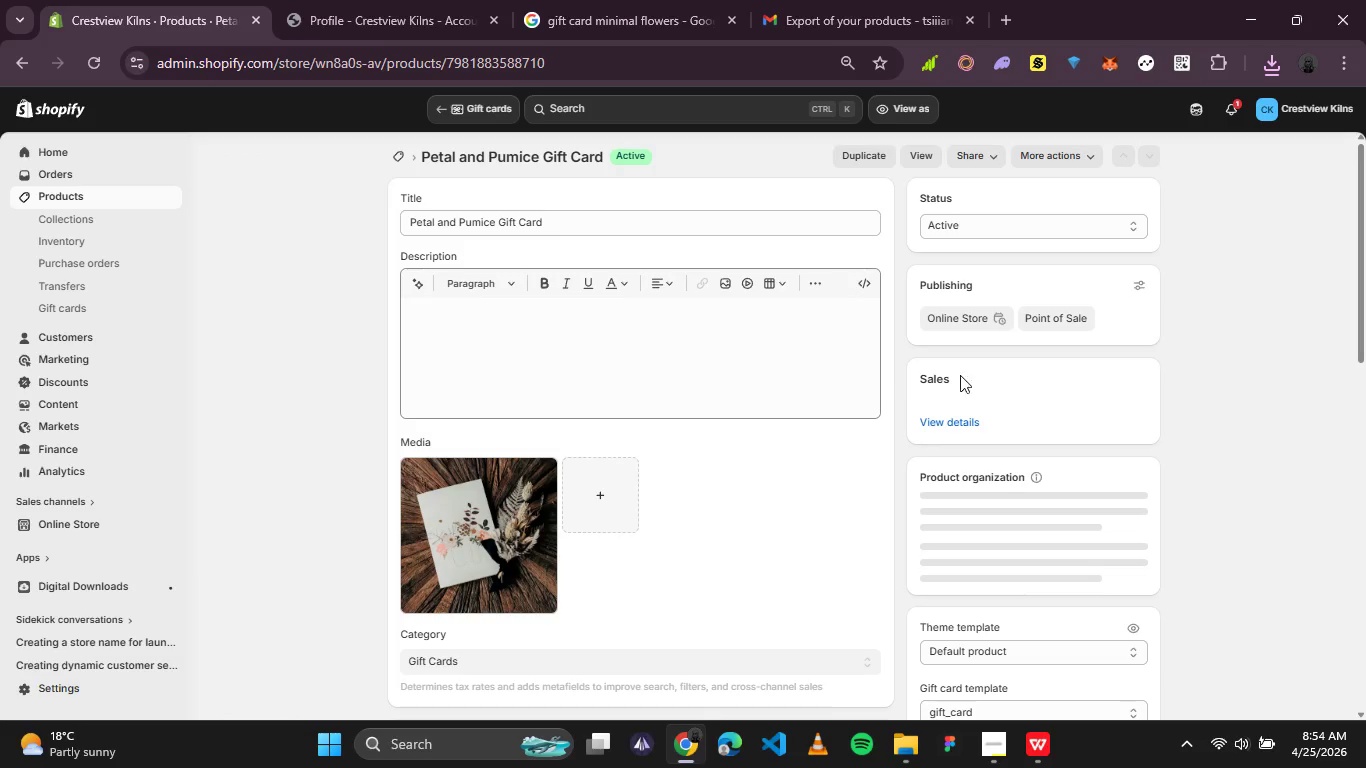 
scroll: coordinate [828, 367], scroll_direction: none, amount: 0.0
 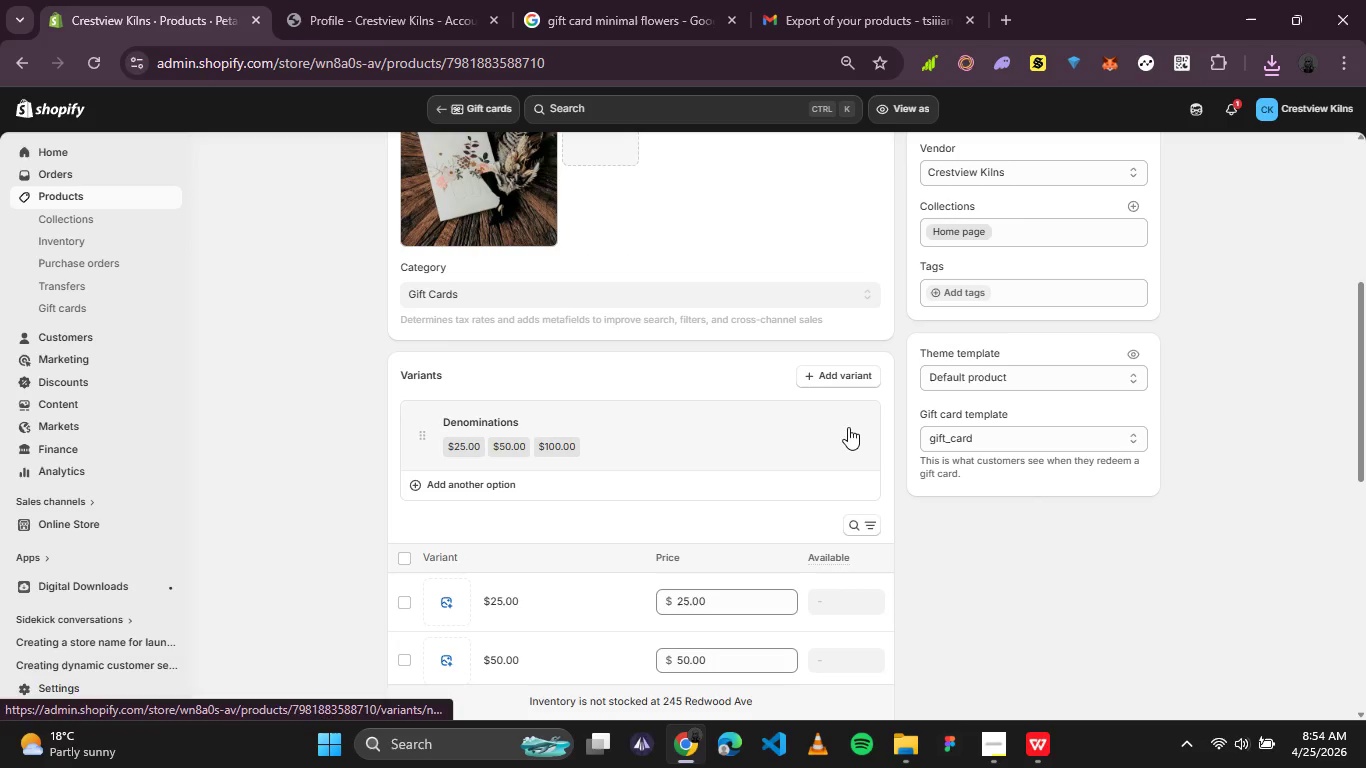 
scroll: coordinate [925, 511], scroll_direction: down, amount: 2.0
 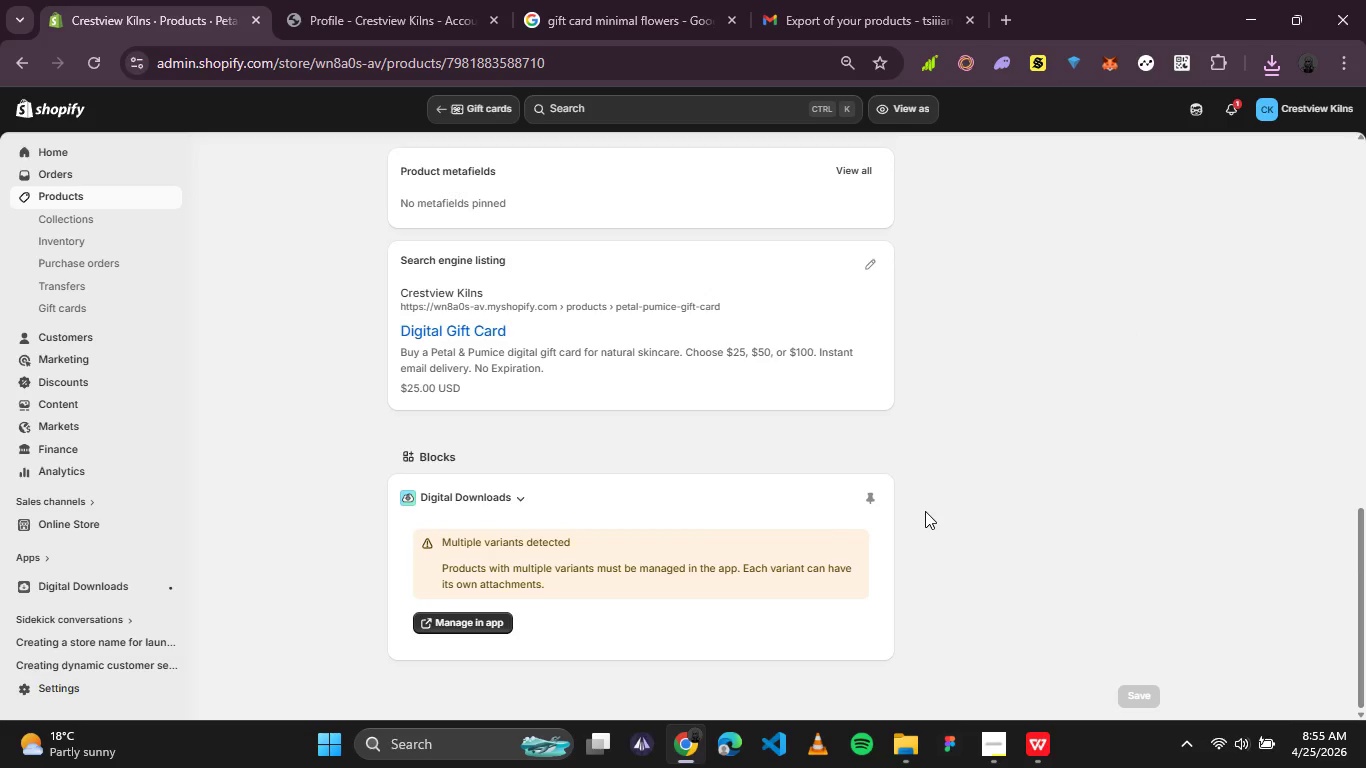 
scroll: coordinate [683, 345], scroll_direction: up, amount: 4.0
 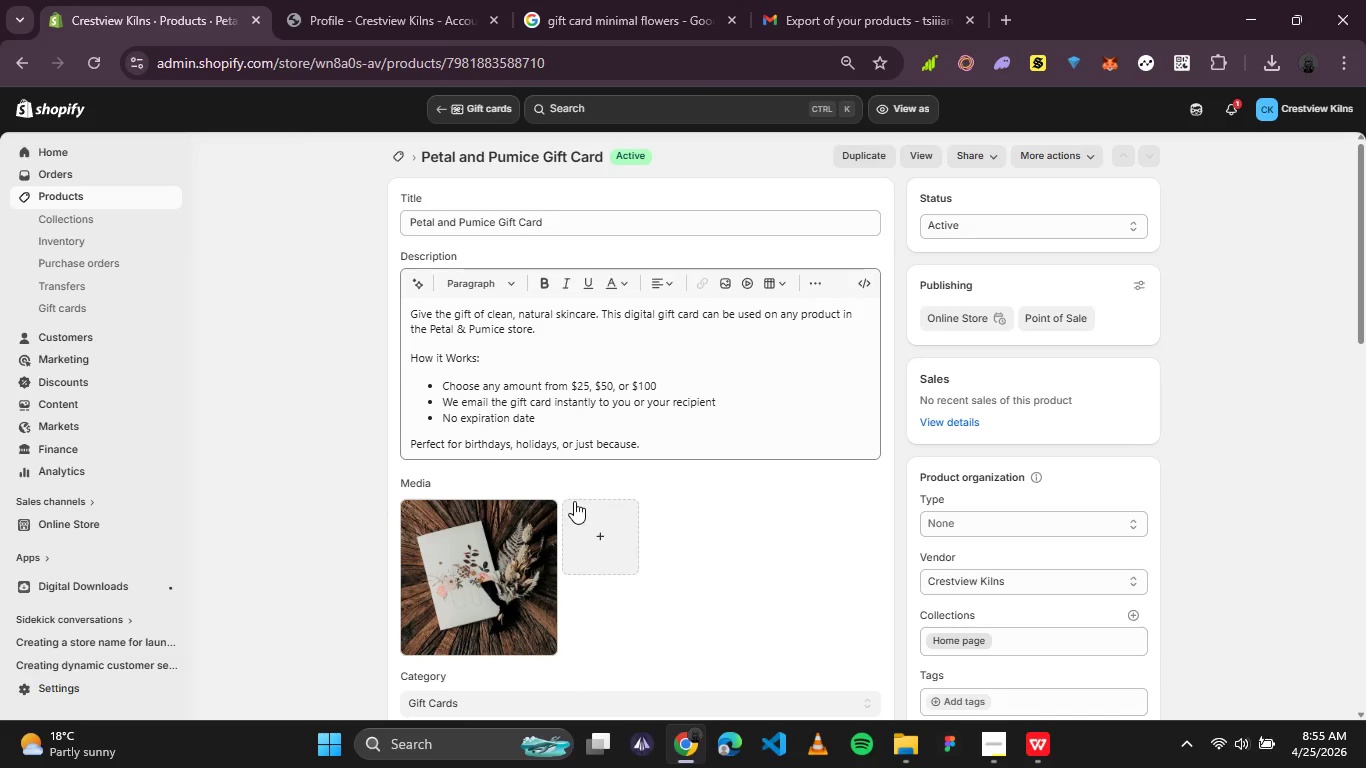 
wait(37.68)
 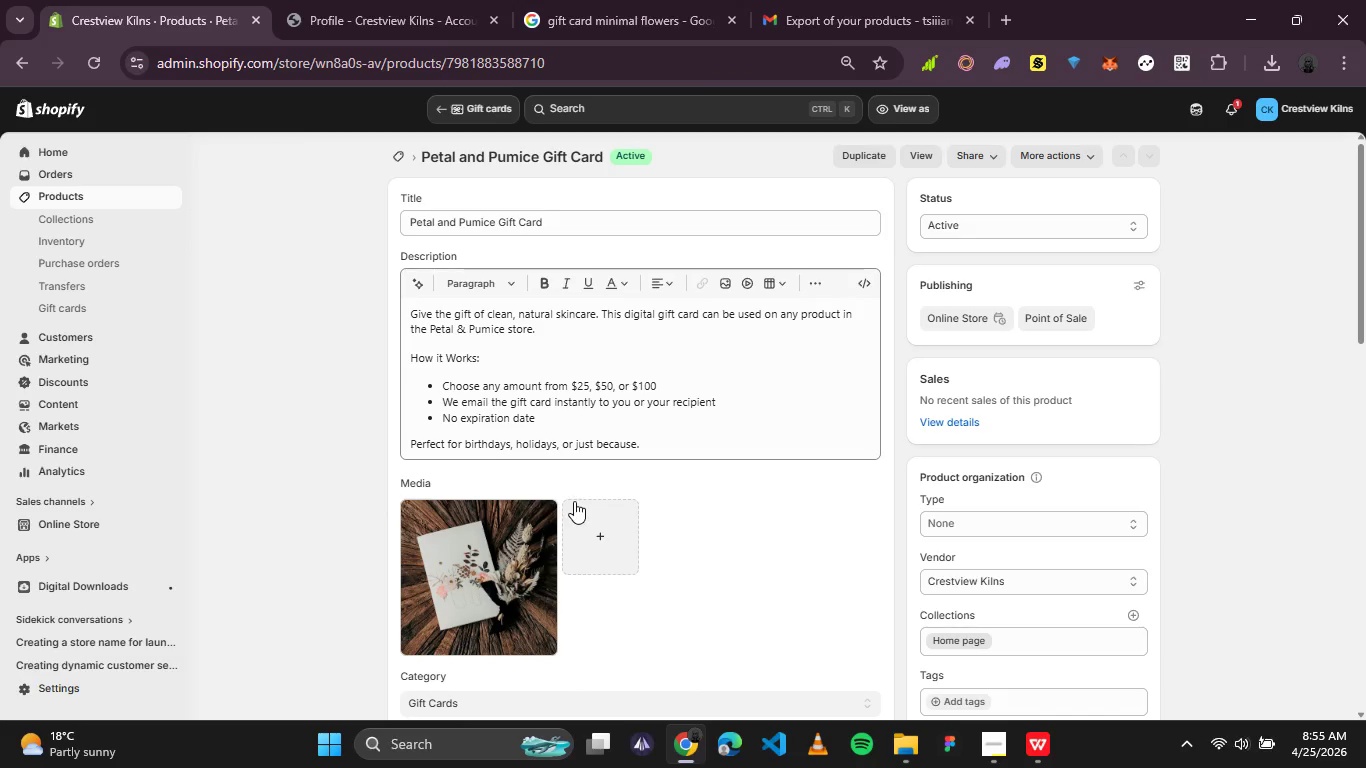 
left_click([895, 748])
 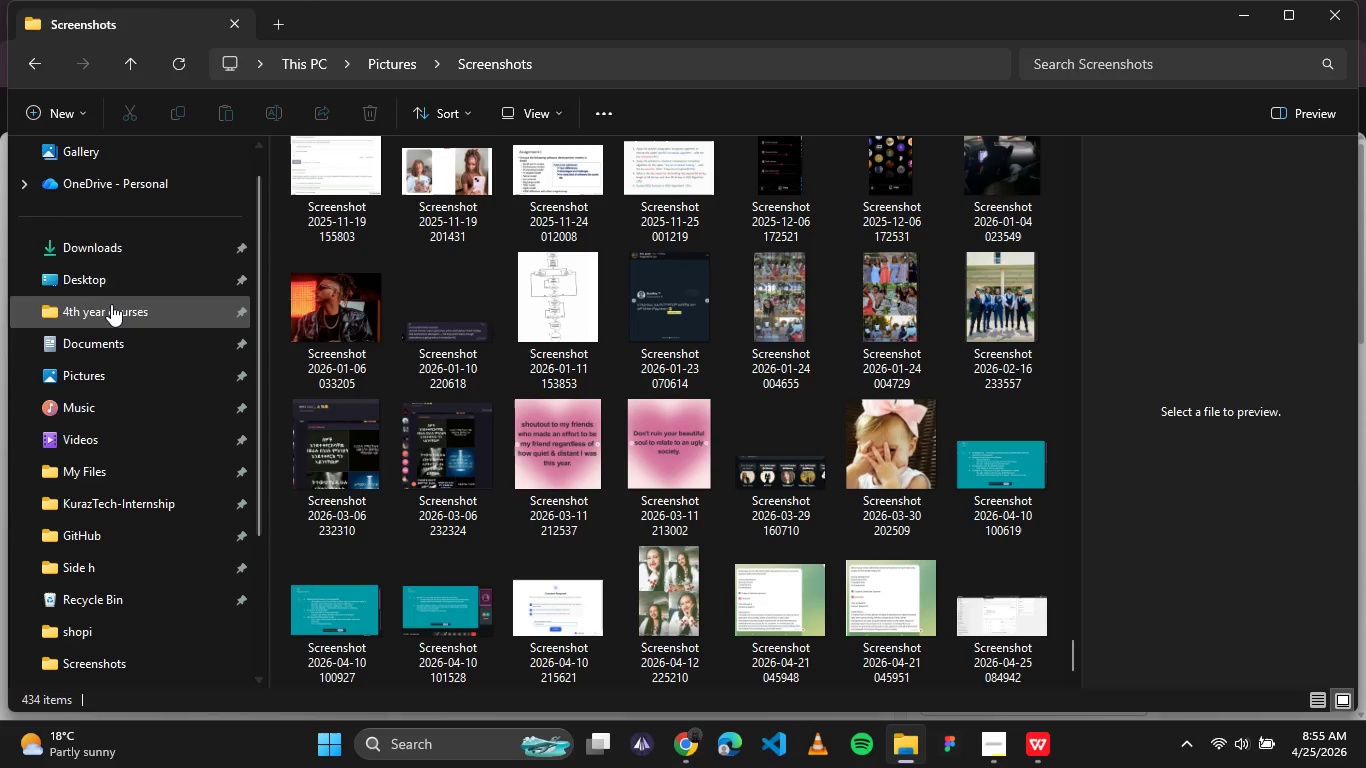 
left_click([101, 244])
 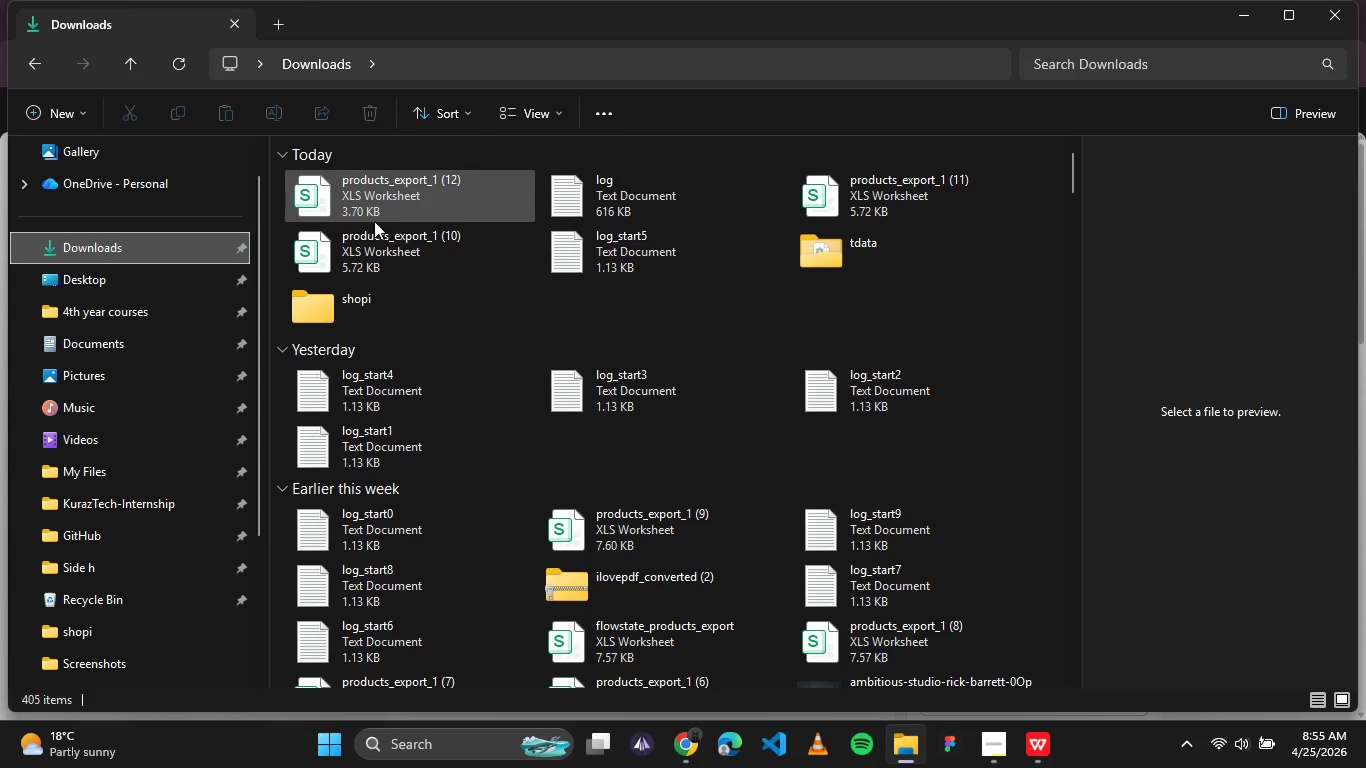 
left_click([359, 213])
 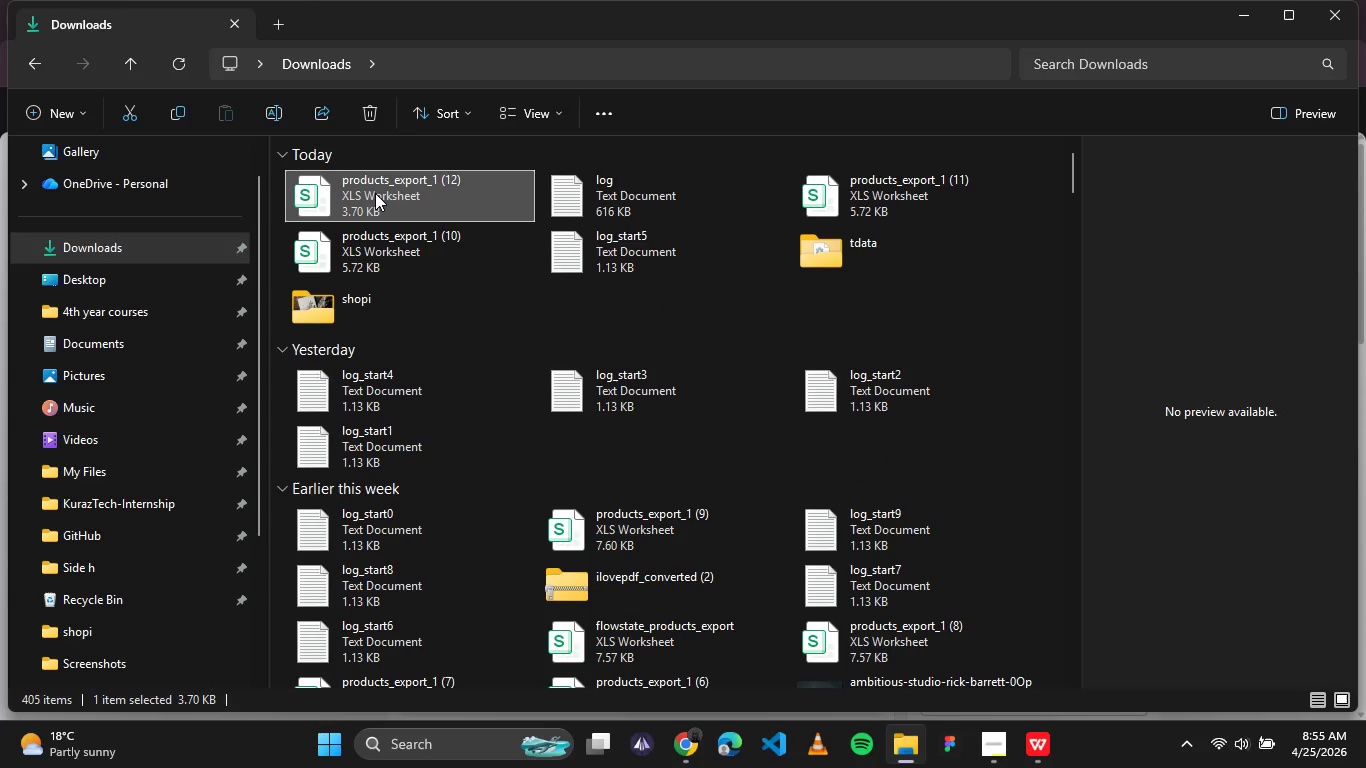 
left_click([375, 193])
 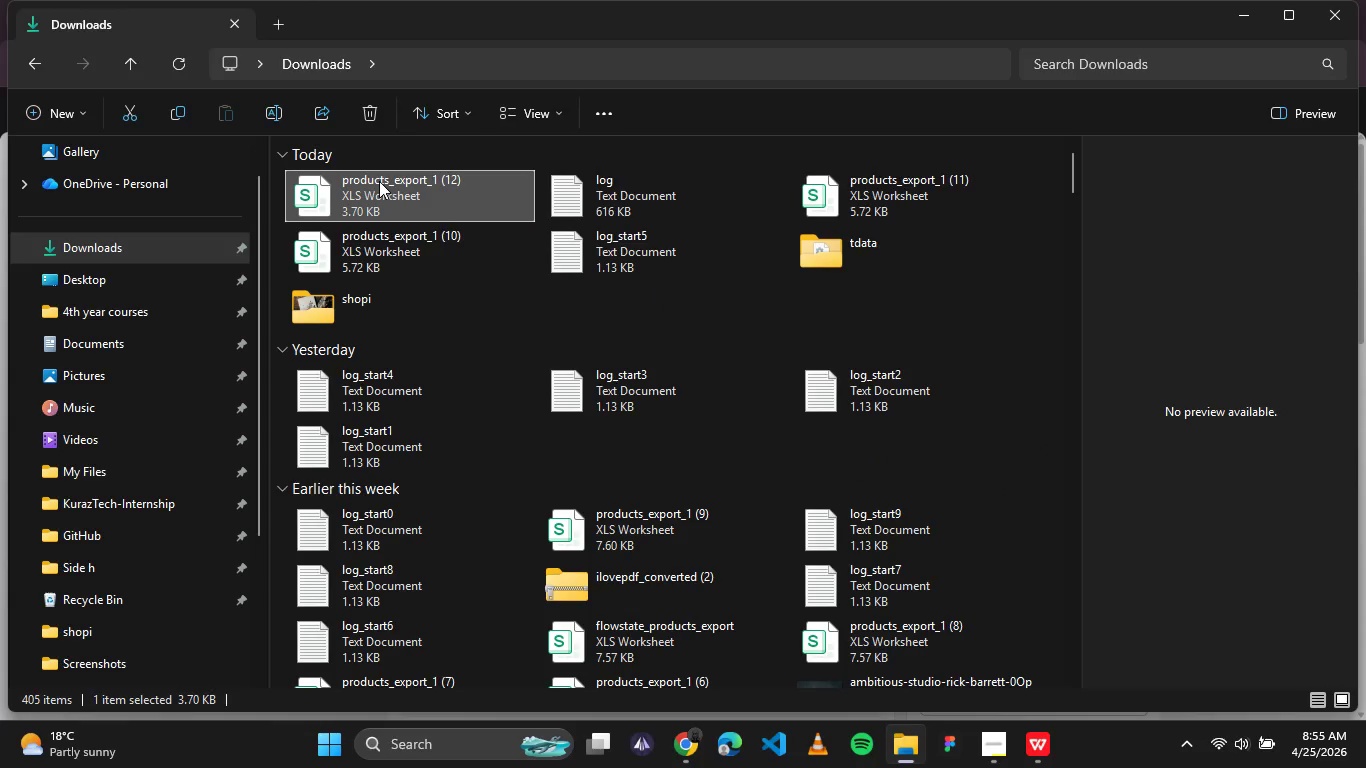 
left_click([379, 181])
 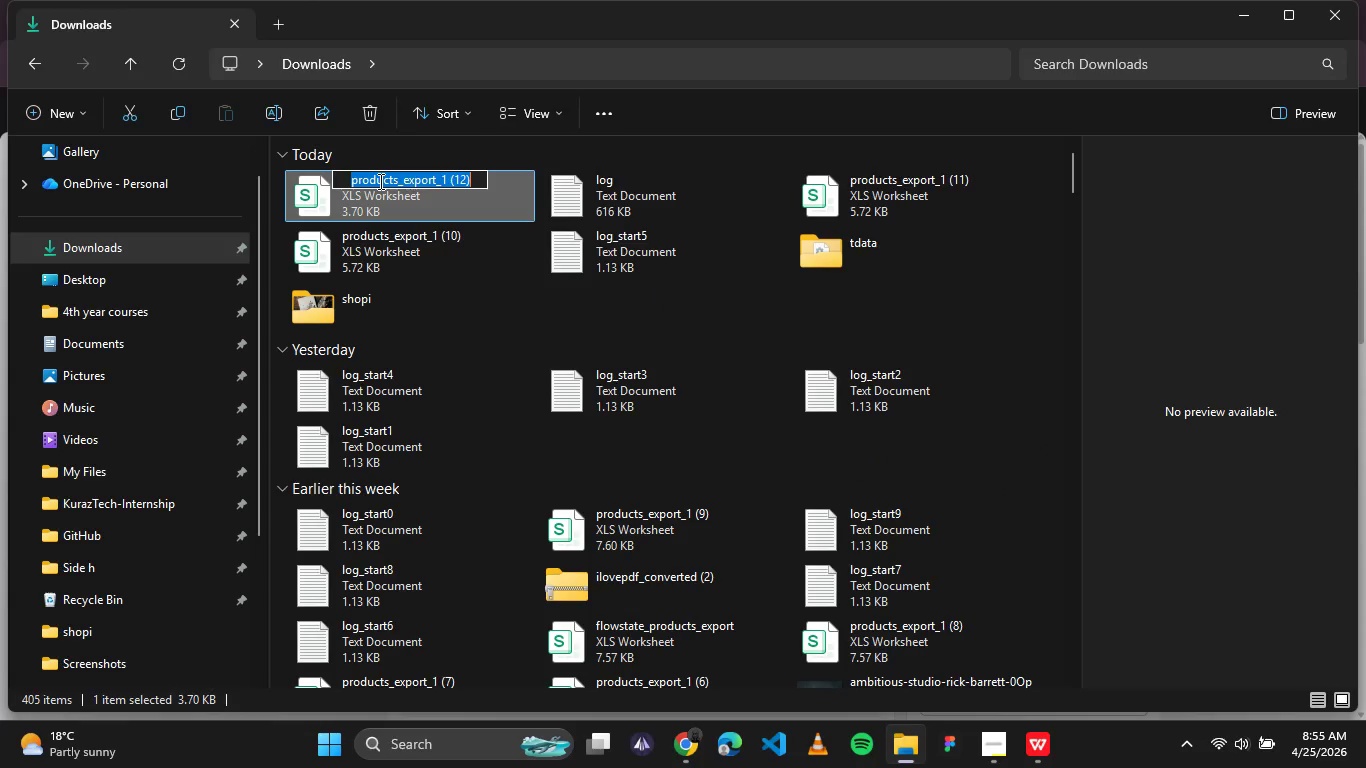 
type(gift)
 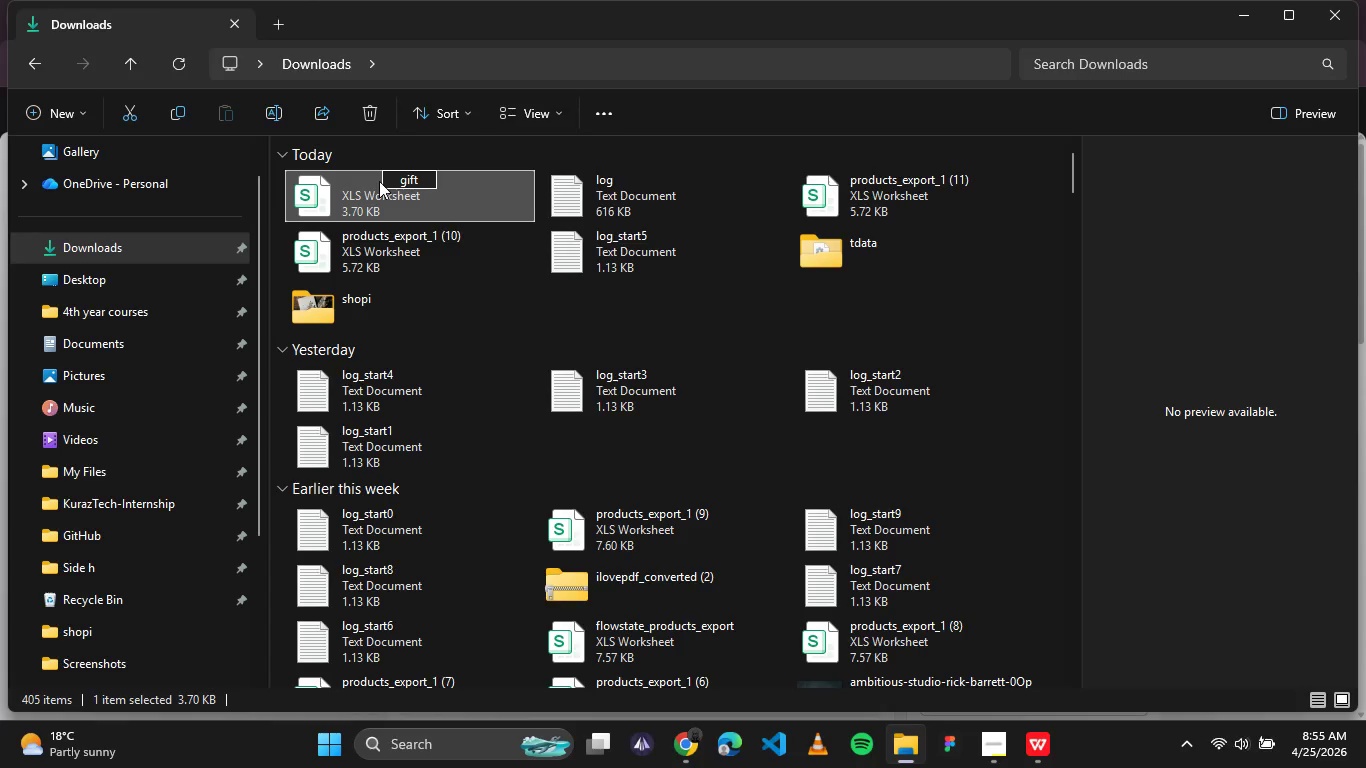 
type(_card_activity )
key(Backspace)
type(_REPORT)
 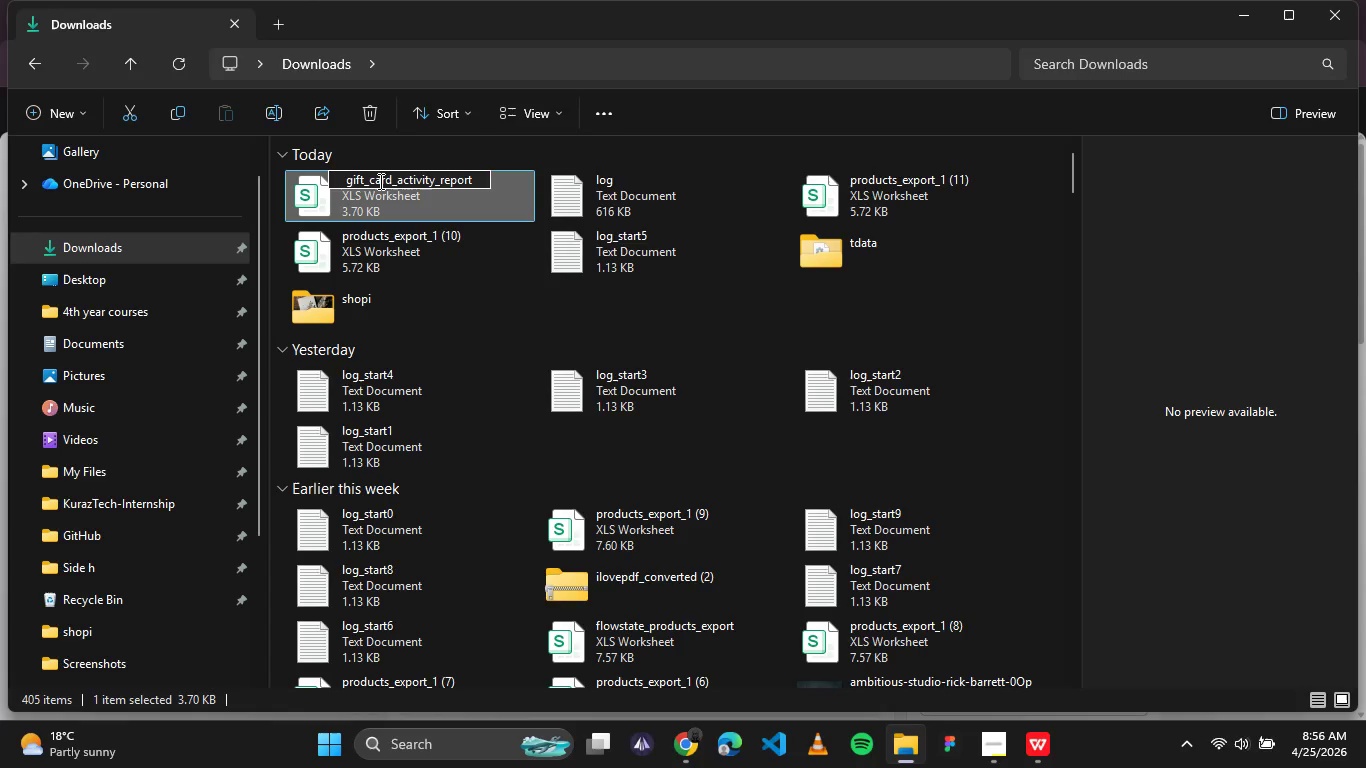 
key(Shift+Enter)
 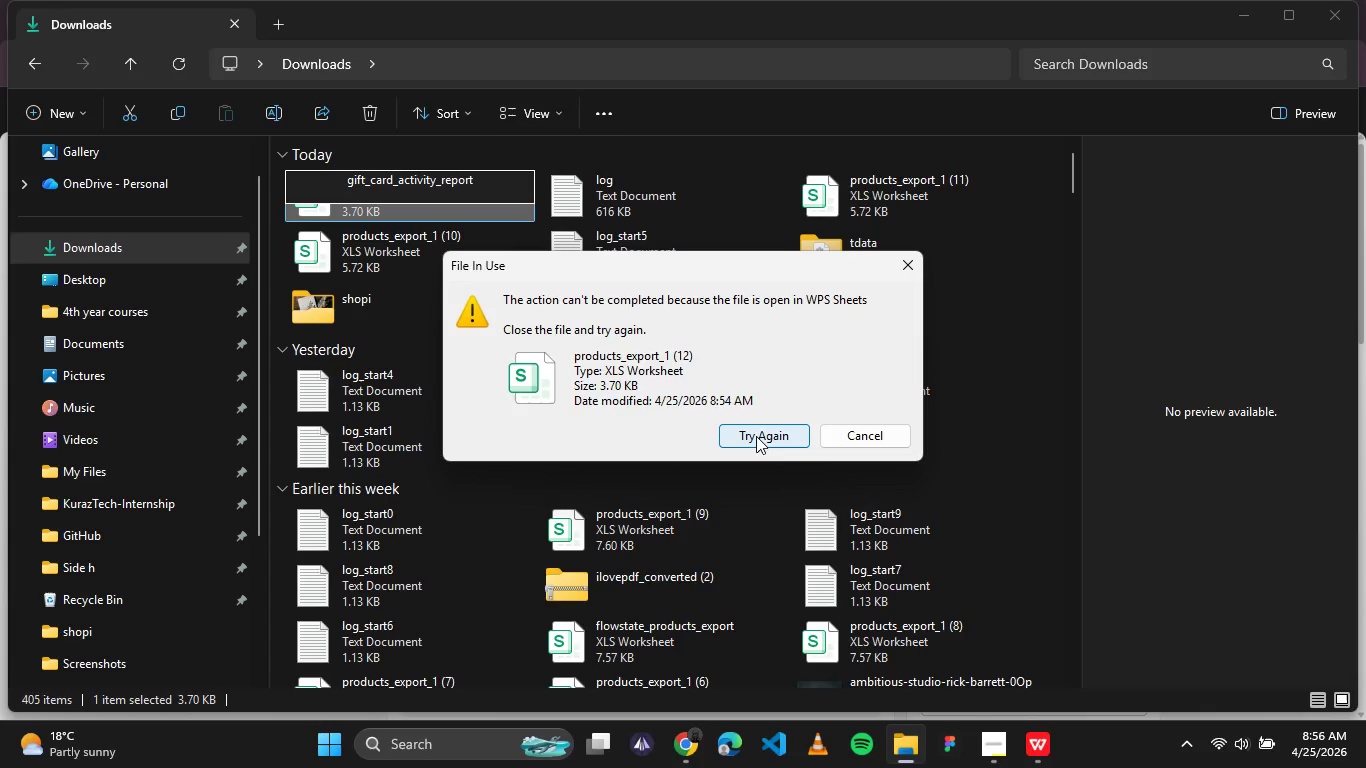 
left_click([1022, 731])
 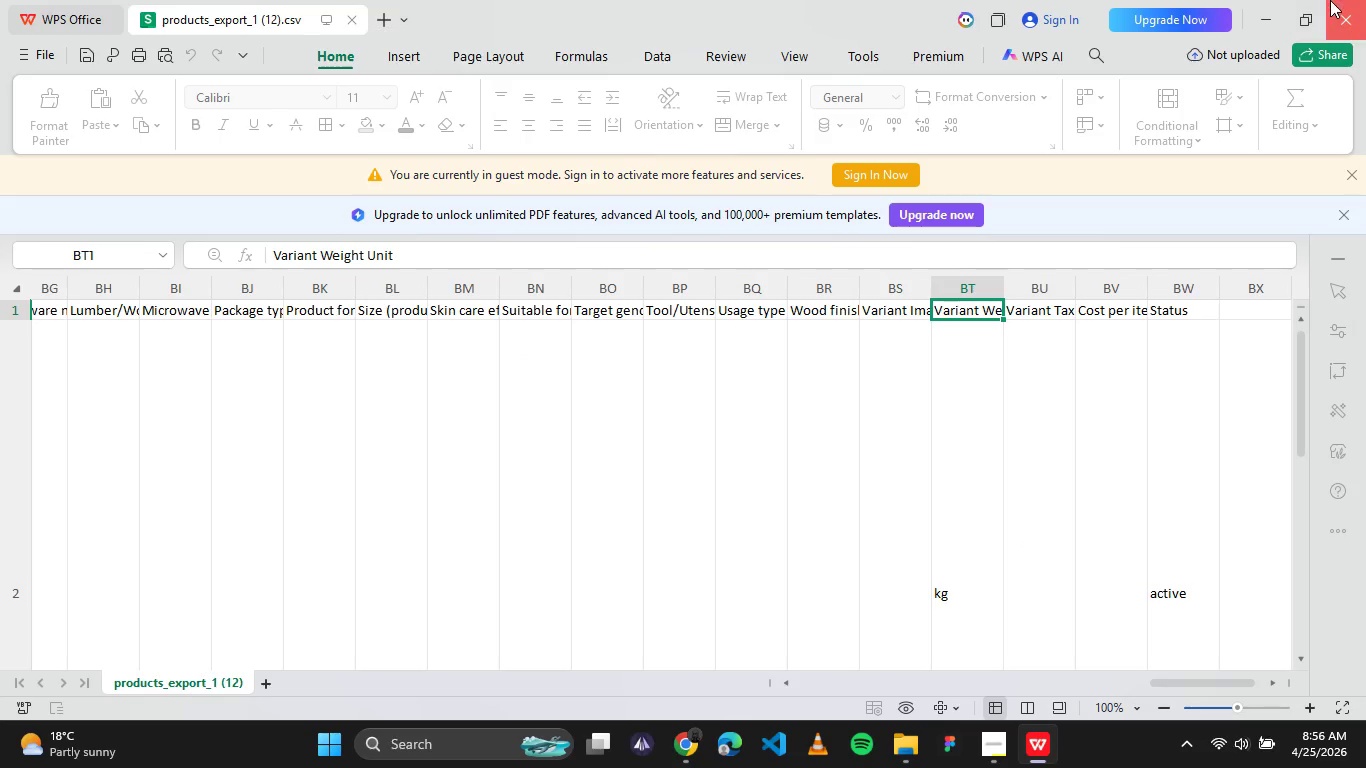 
left_click([1330, 0])
 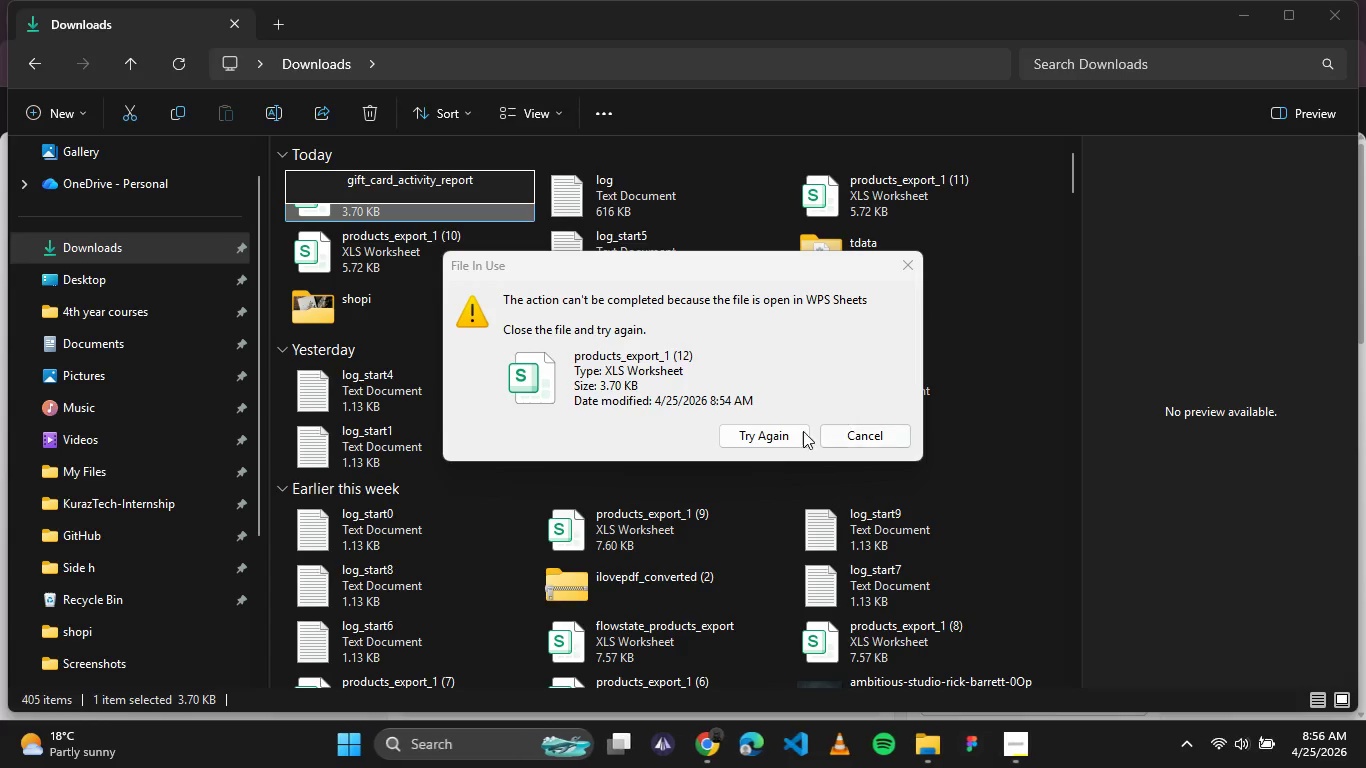 
left_click([787, 435])
 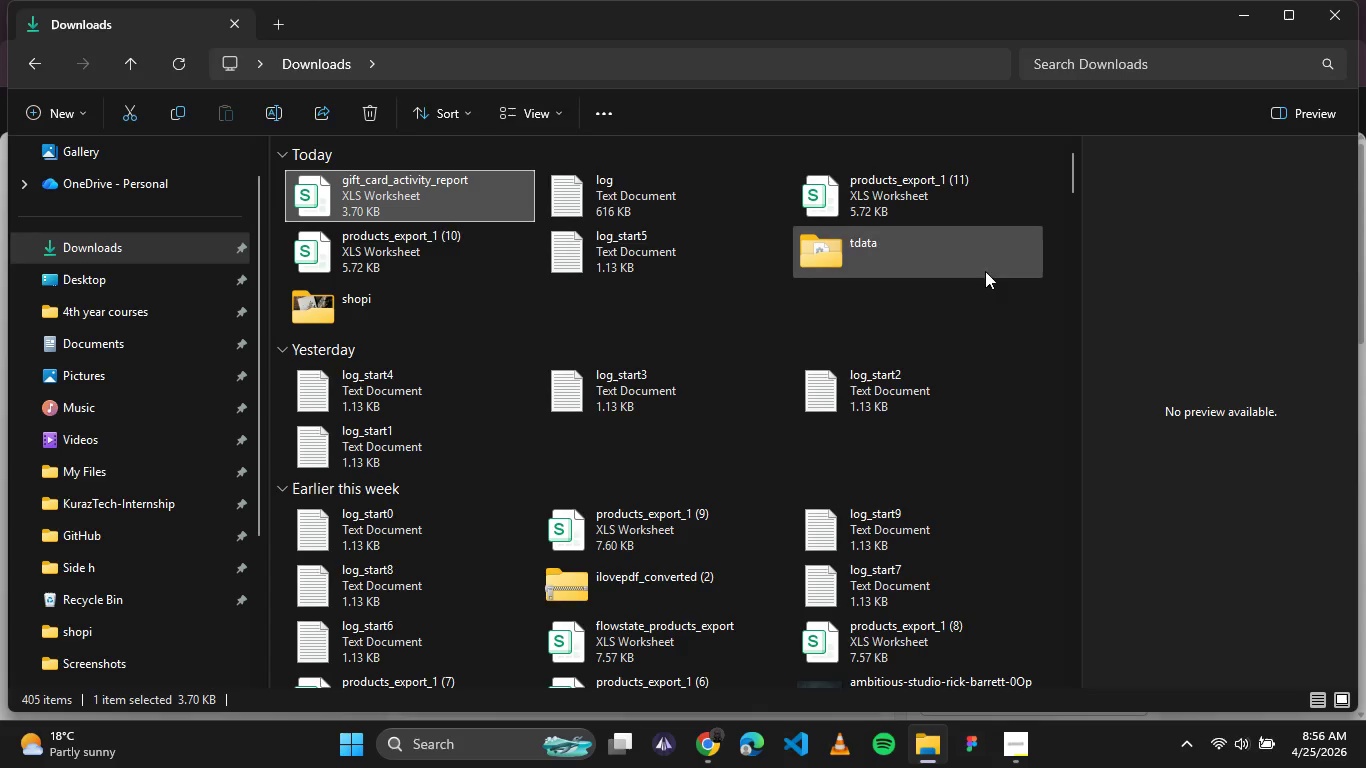 
left_click([1168, 294])
 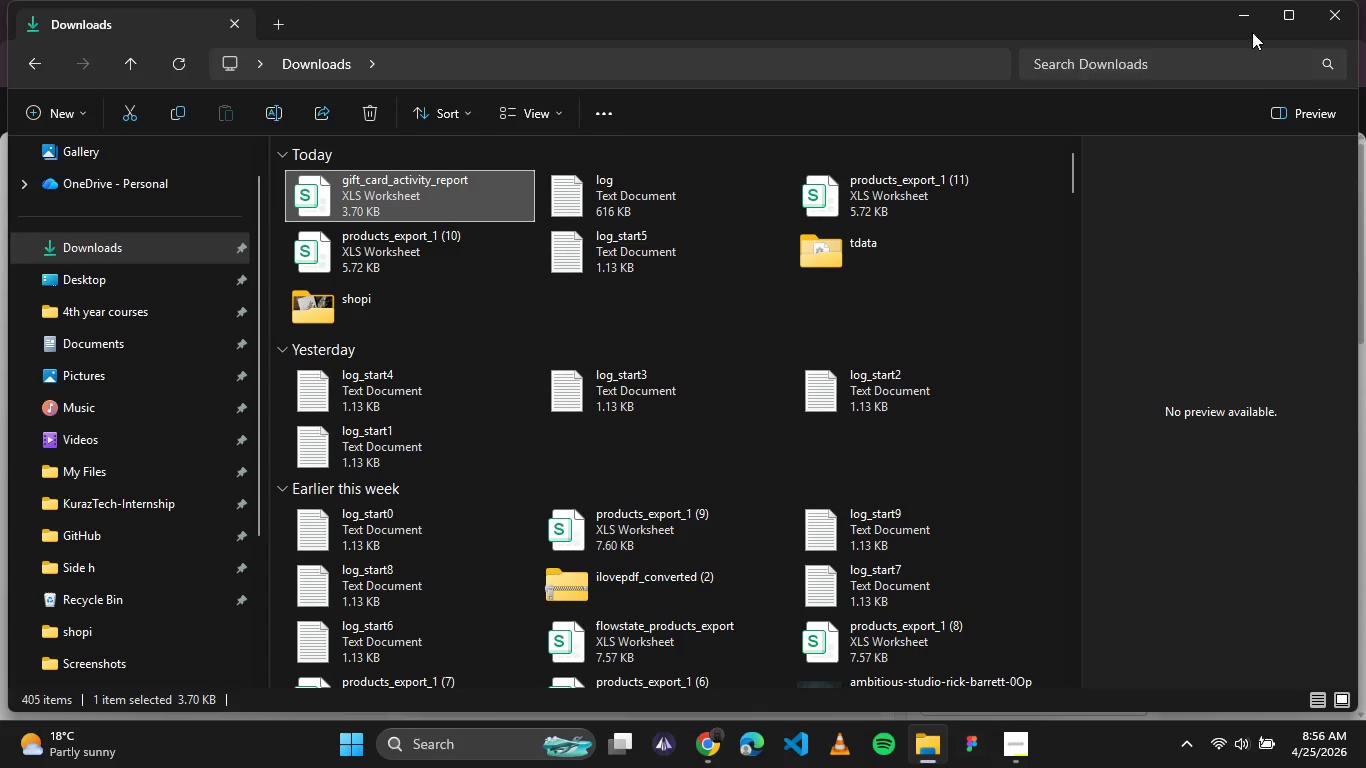 
left_click([1252, 25])
 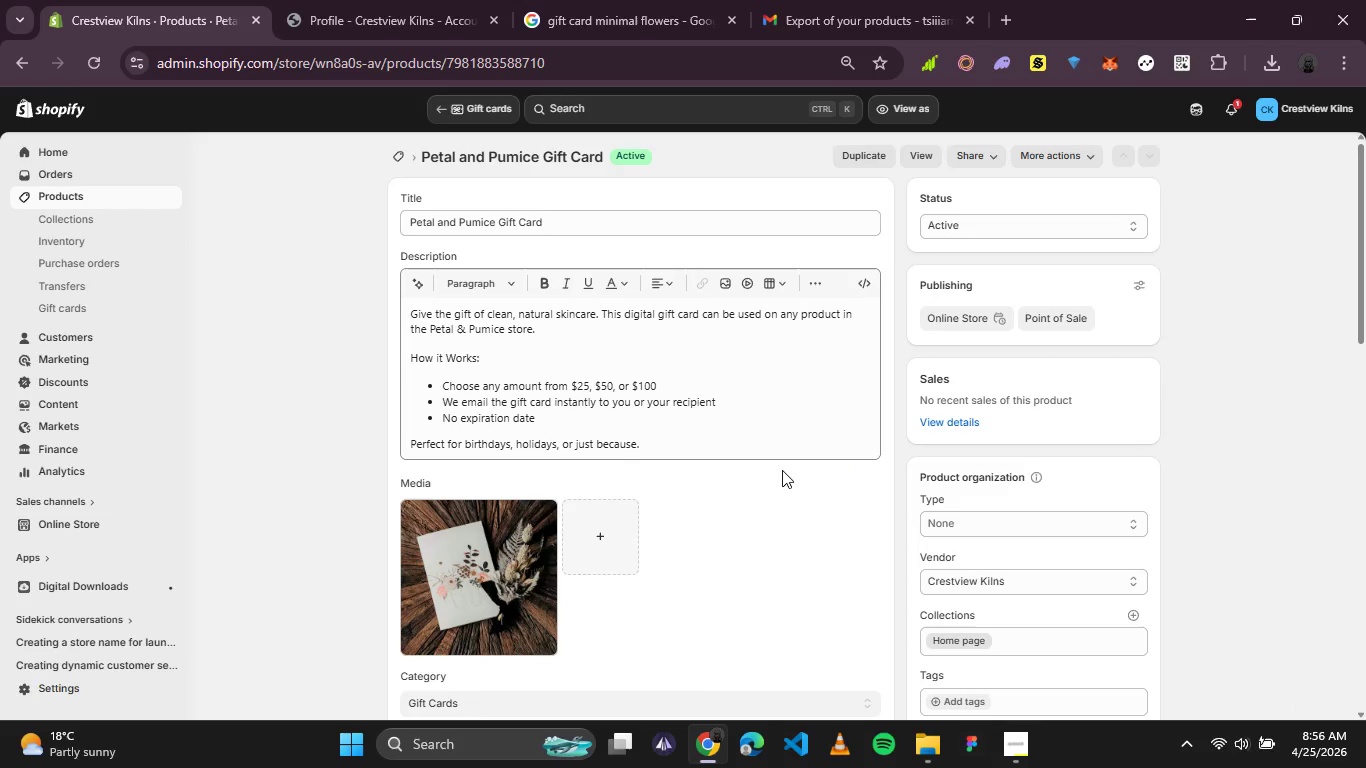 
wait(11.69)
 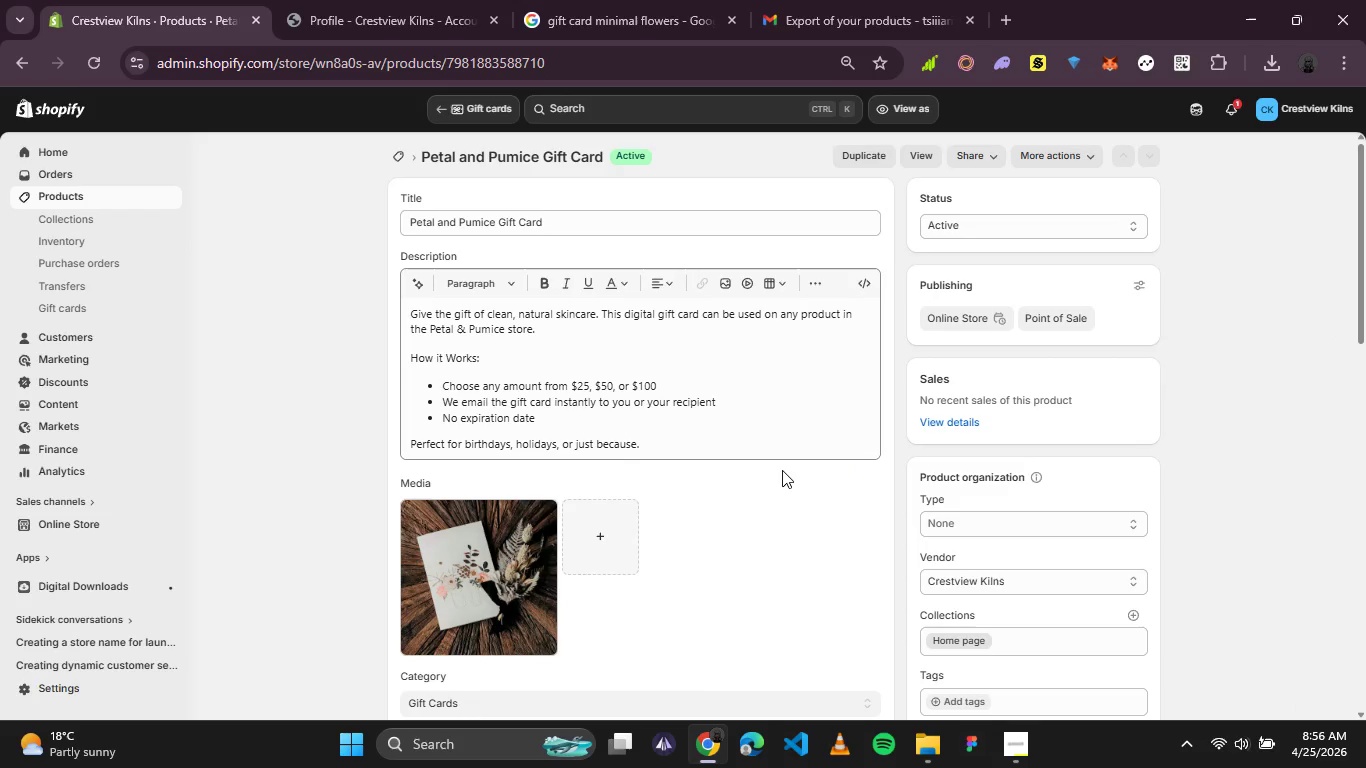 
left_click([918, 742])
 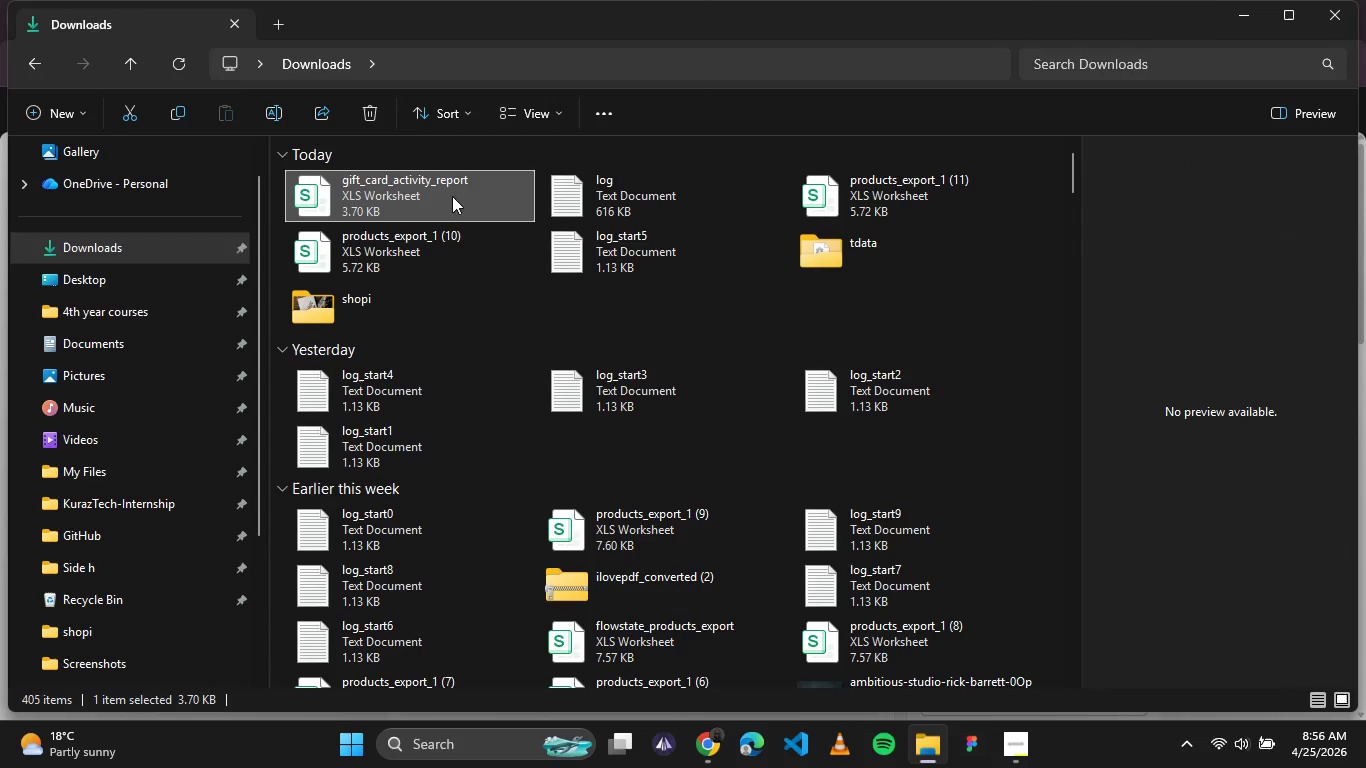 
left_click([444, 179])
 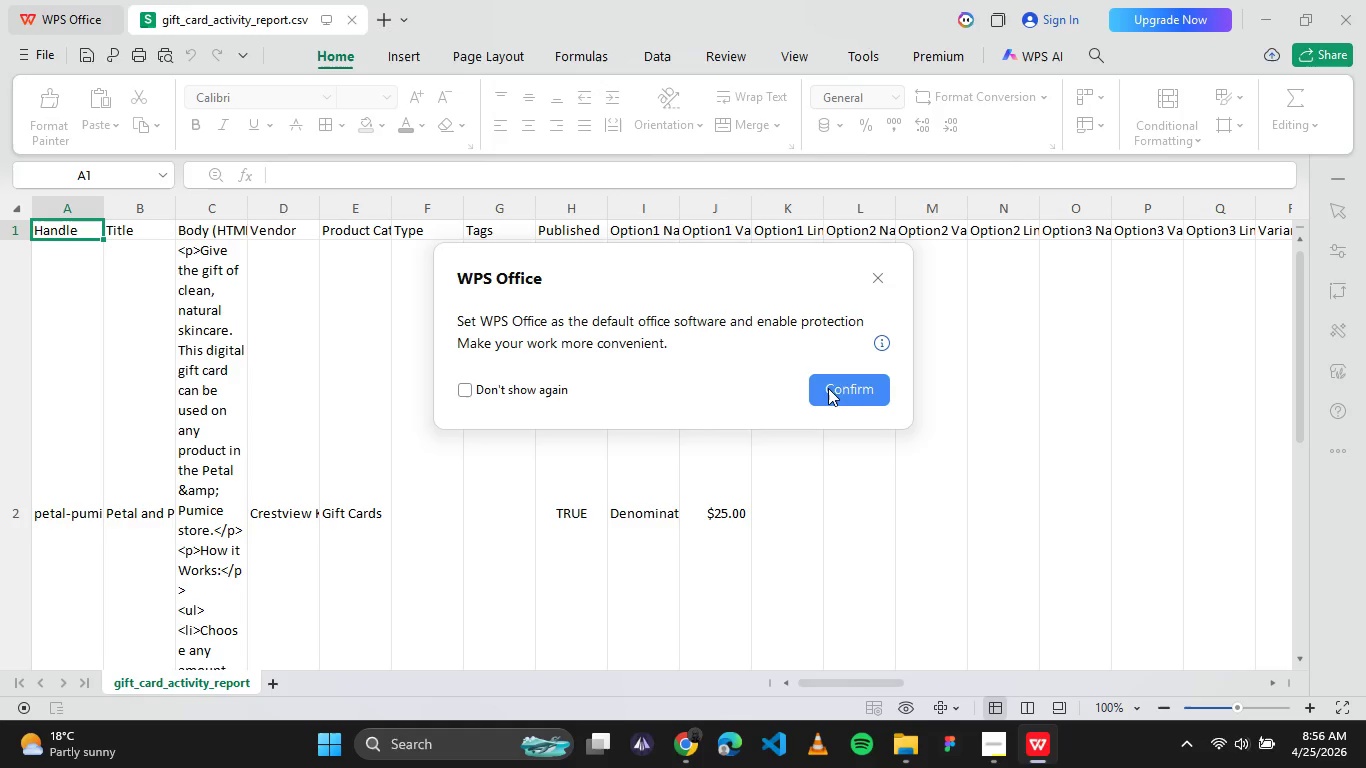 
wait(5.03)
 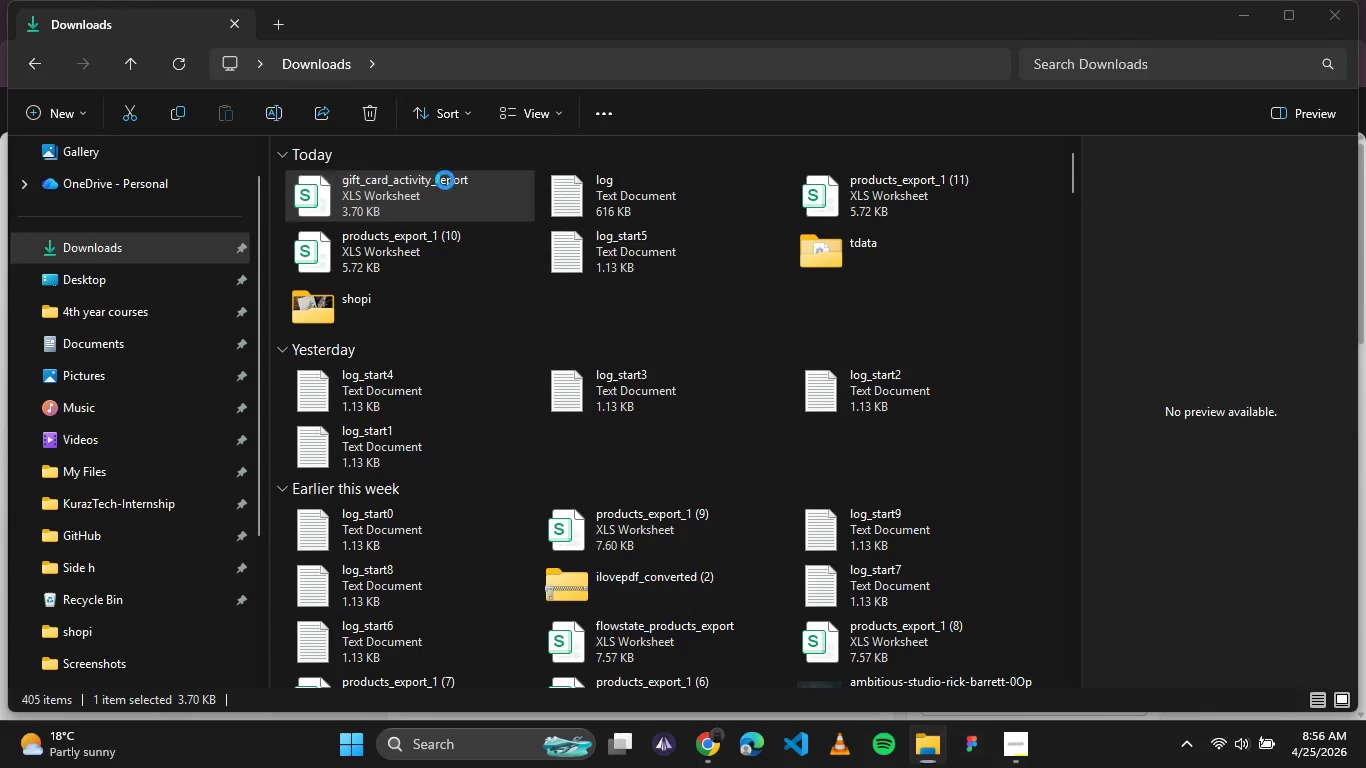 
left_click([876, 277])
 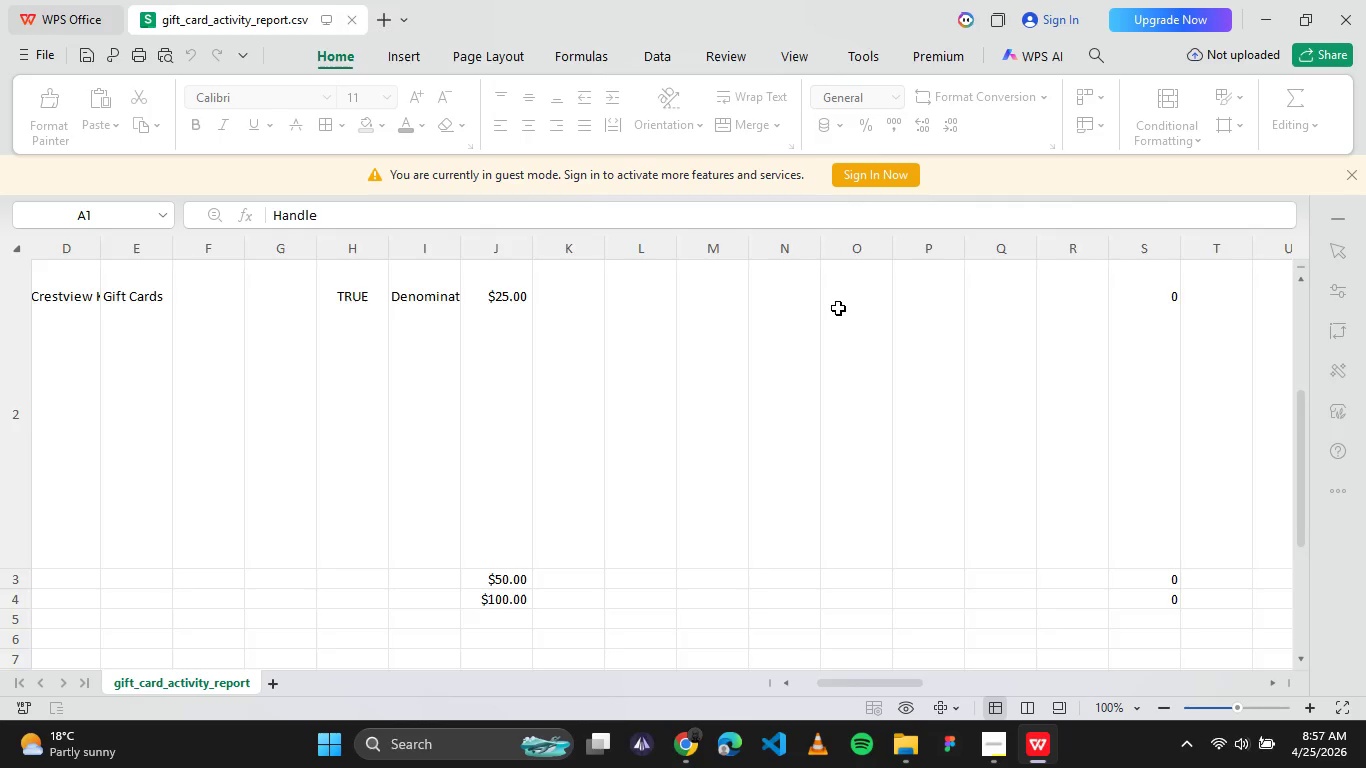 
wait(34.64)
 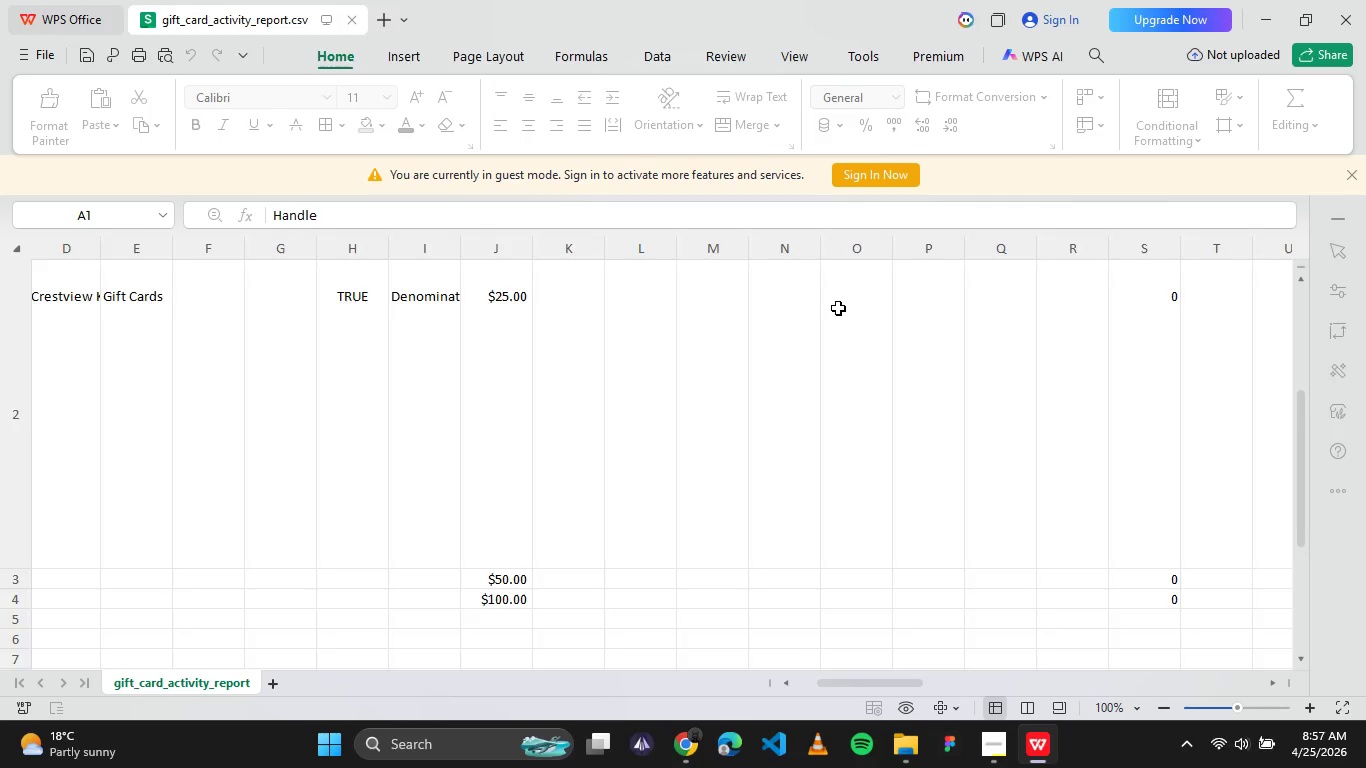 
left_click([1362, 0])
 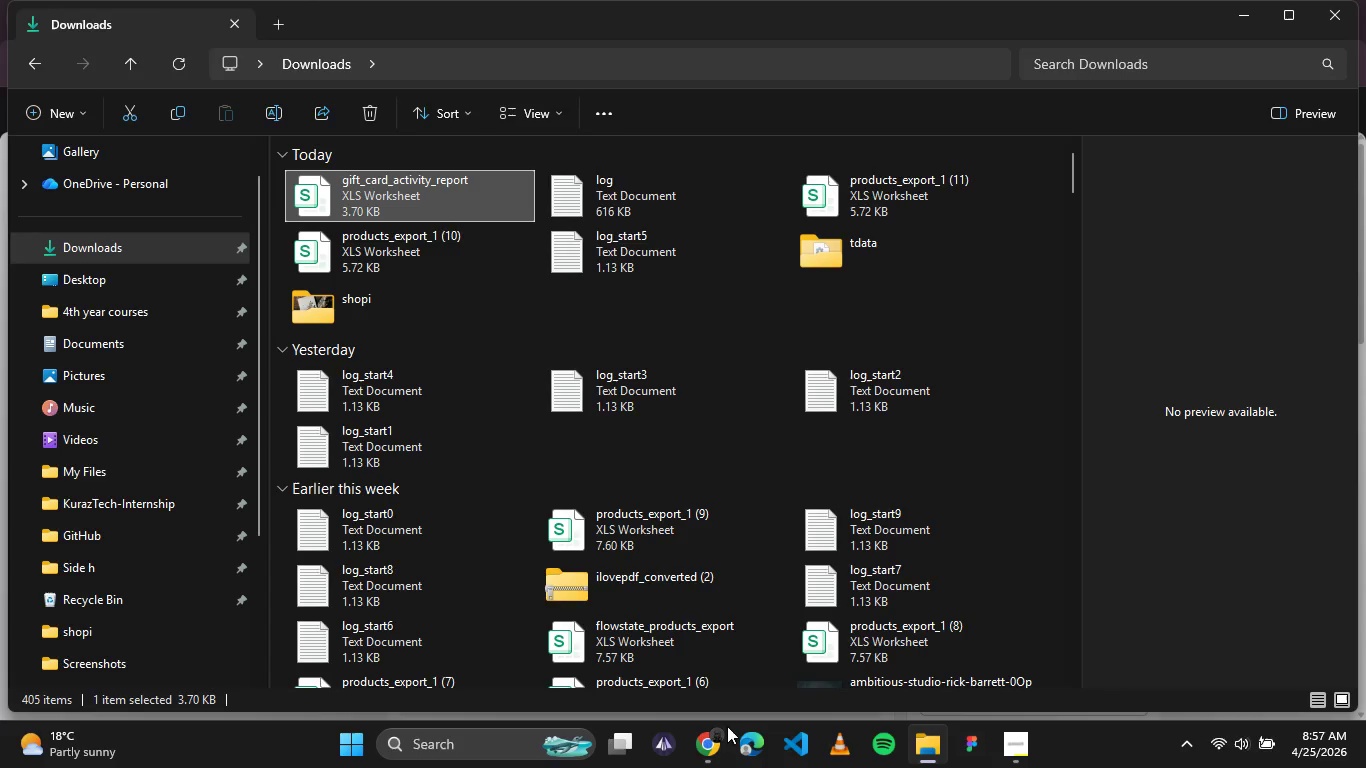 
left_click([724, 739])
 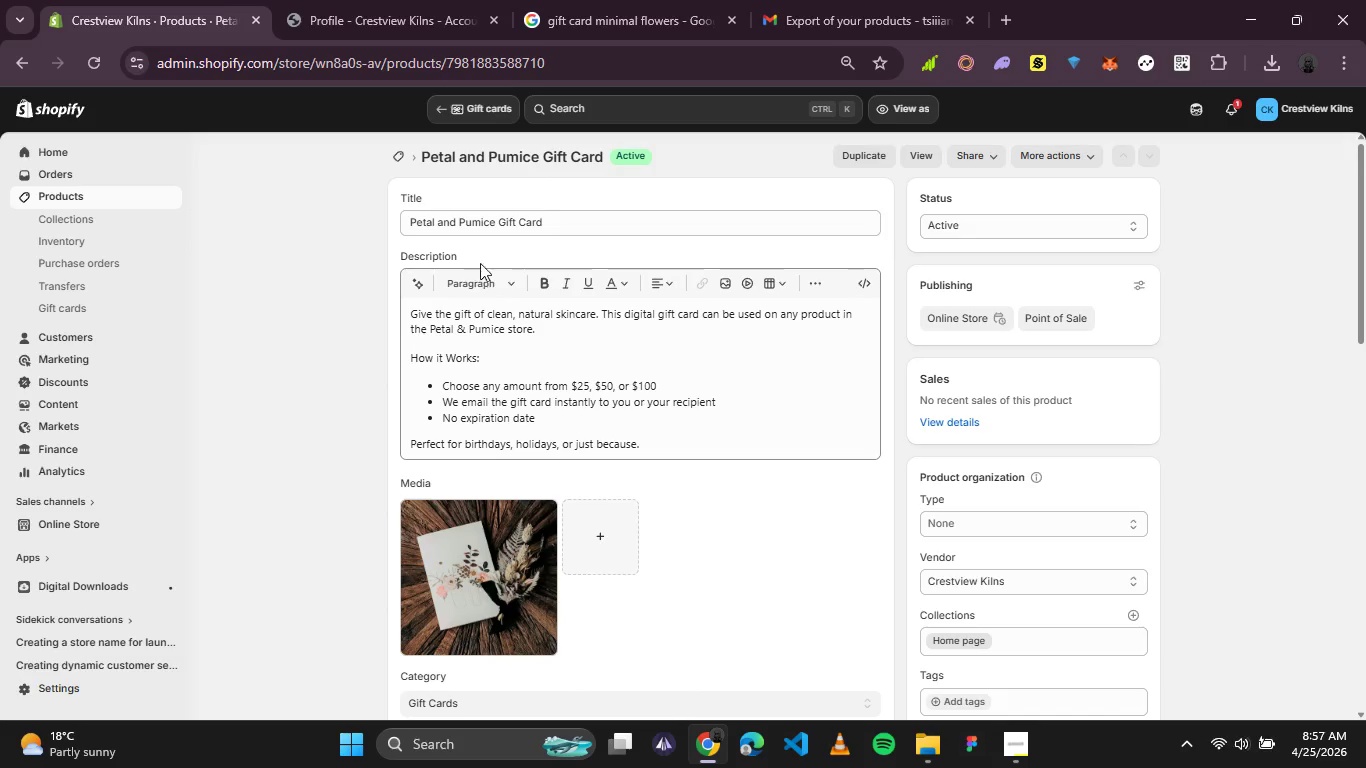 
scroll: coordinate [893, 437], scroll_direction: down, amount: 3.0
 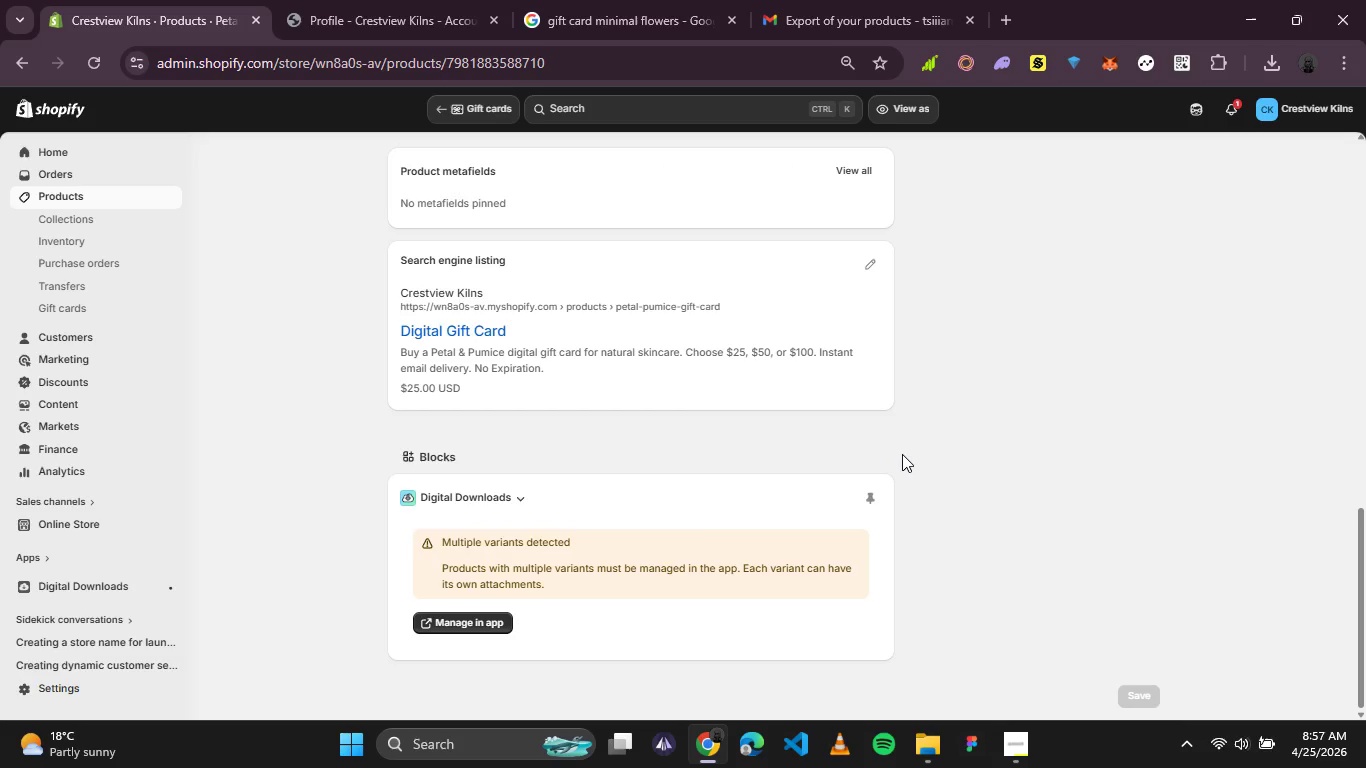 
scroll: coordinate [902, 454], scroll_direction: none, amount: 0.0
 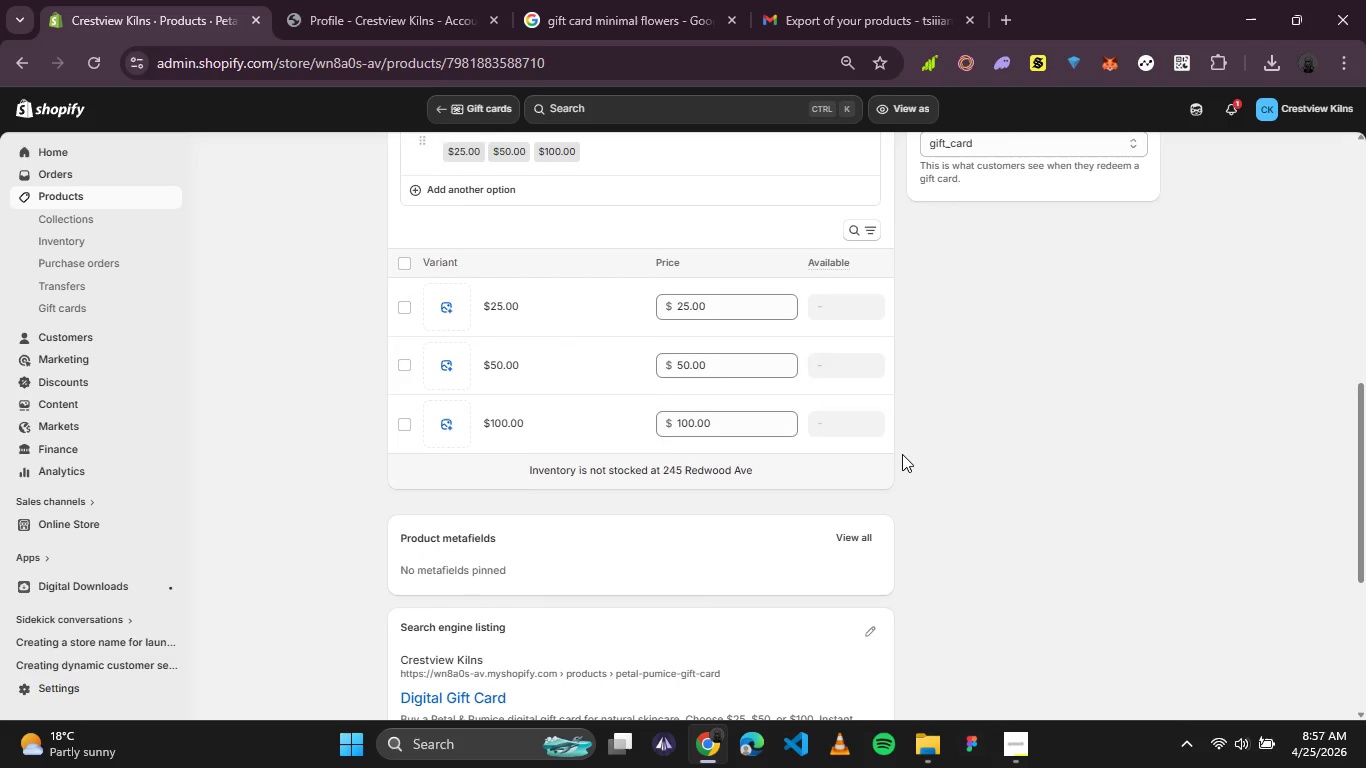 
scroll: coordinate [902, 454], scroll_direction: up, amount: 1.0
 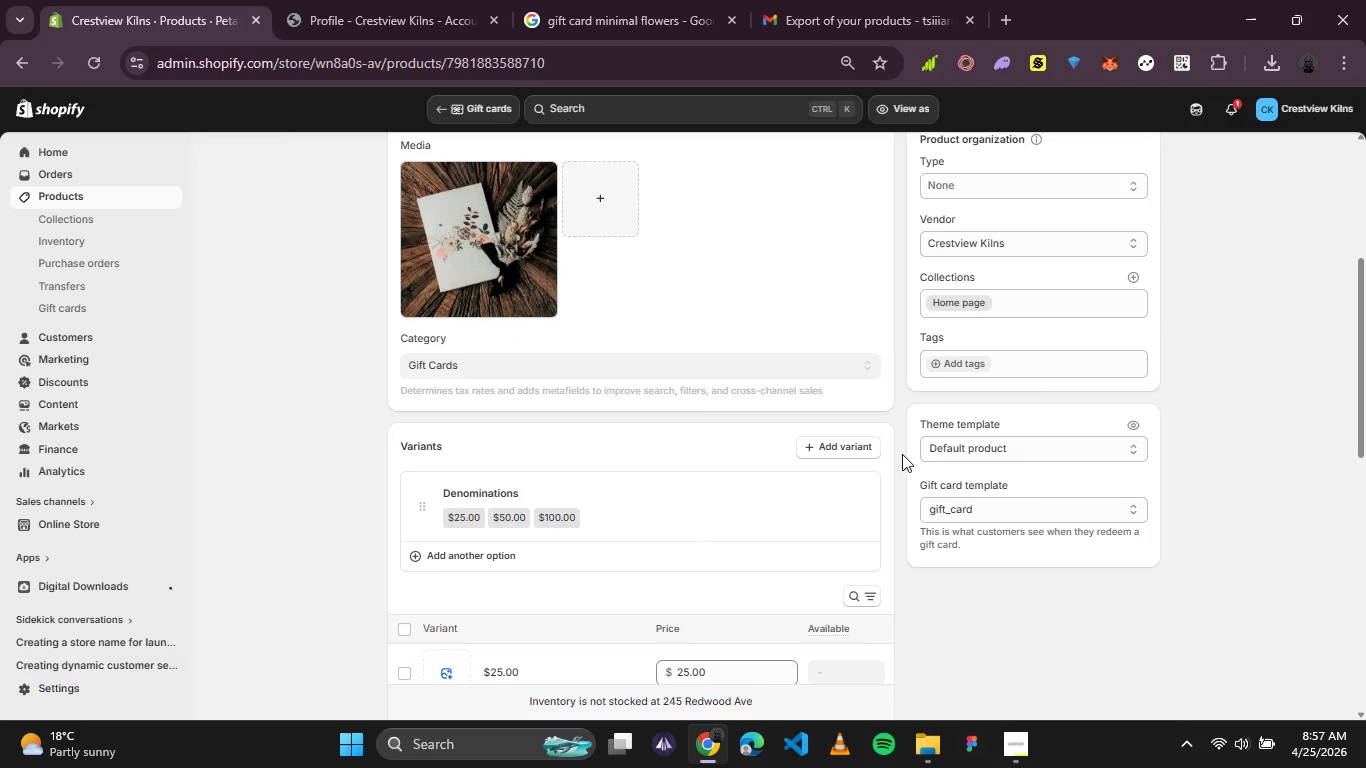 
wait(5.16)
 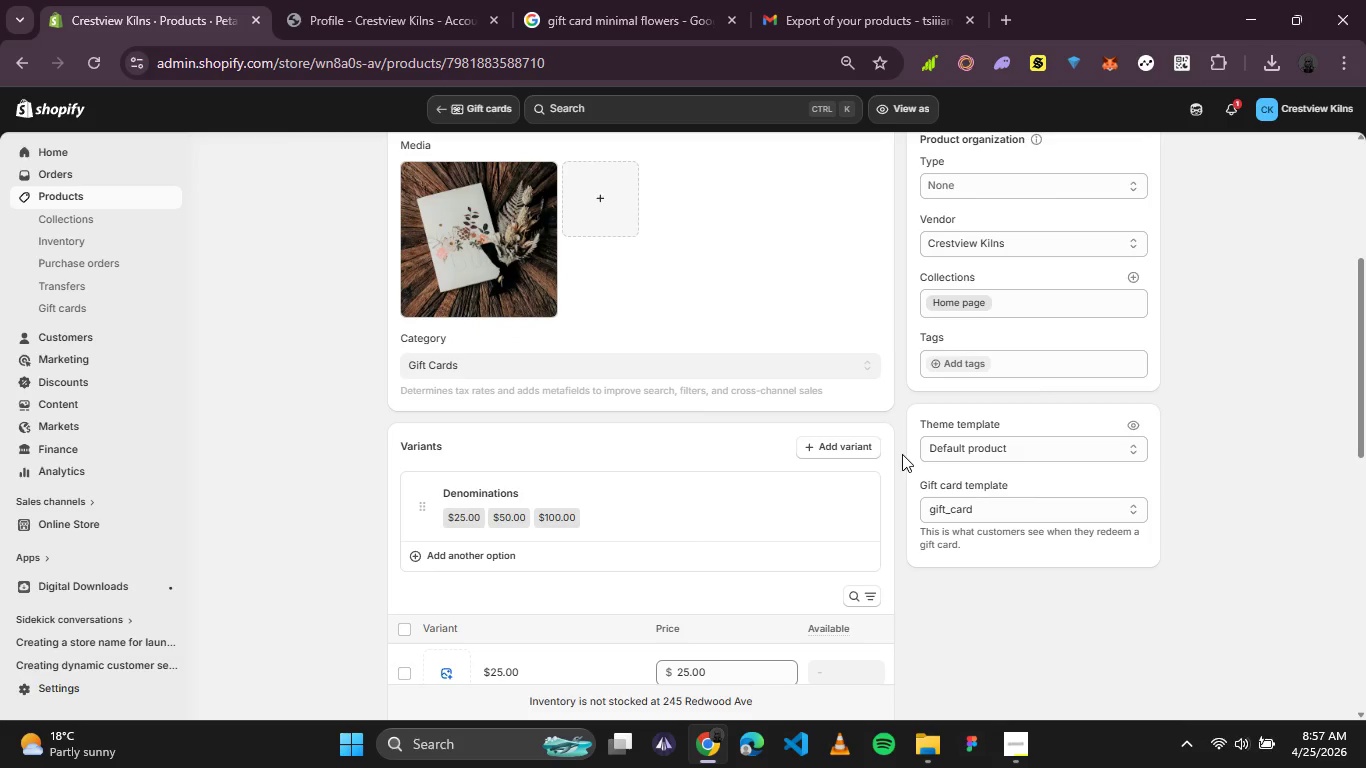 
scroll: coordinate [902, 454], scroll_direction: up, amount: 4.0
 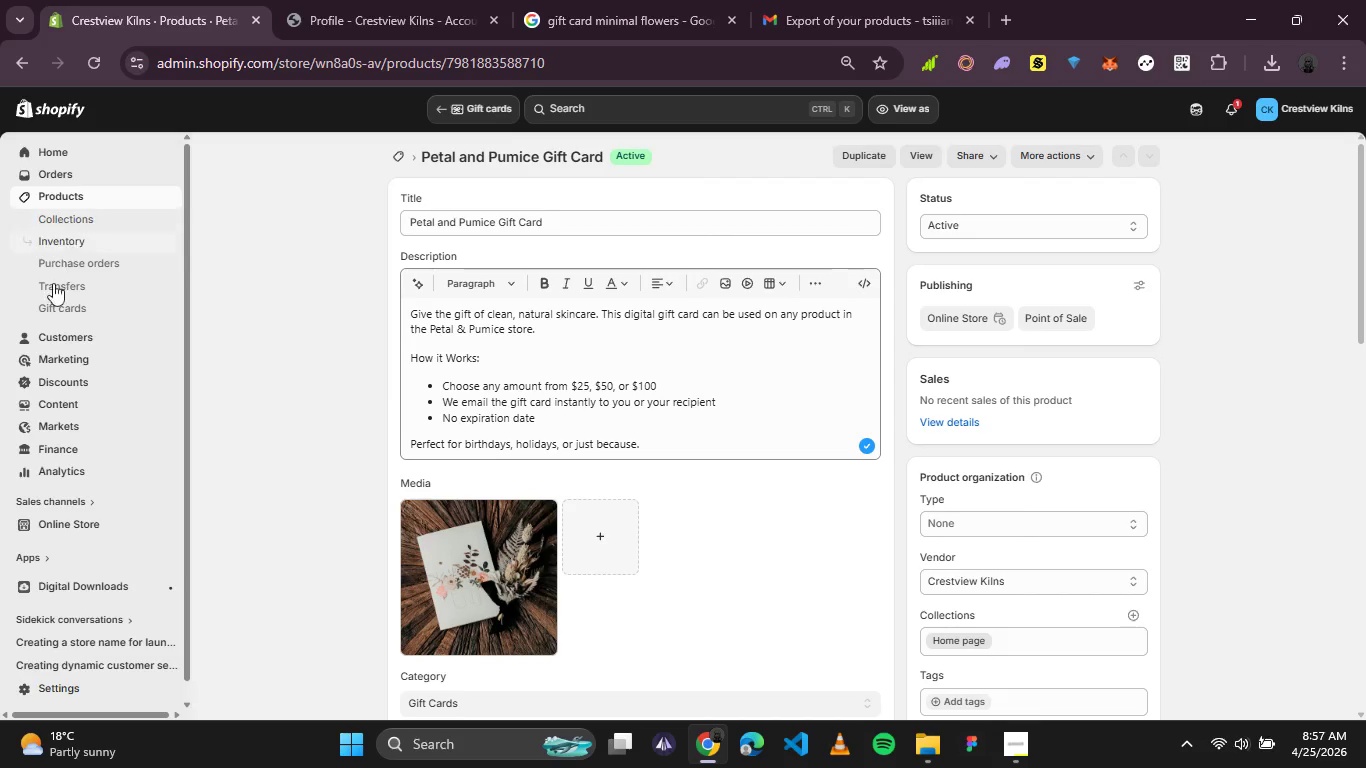 
left_click([53, 336])
 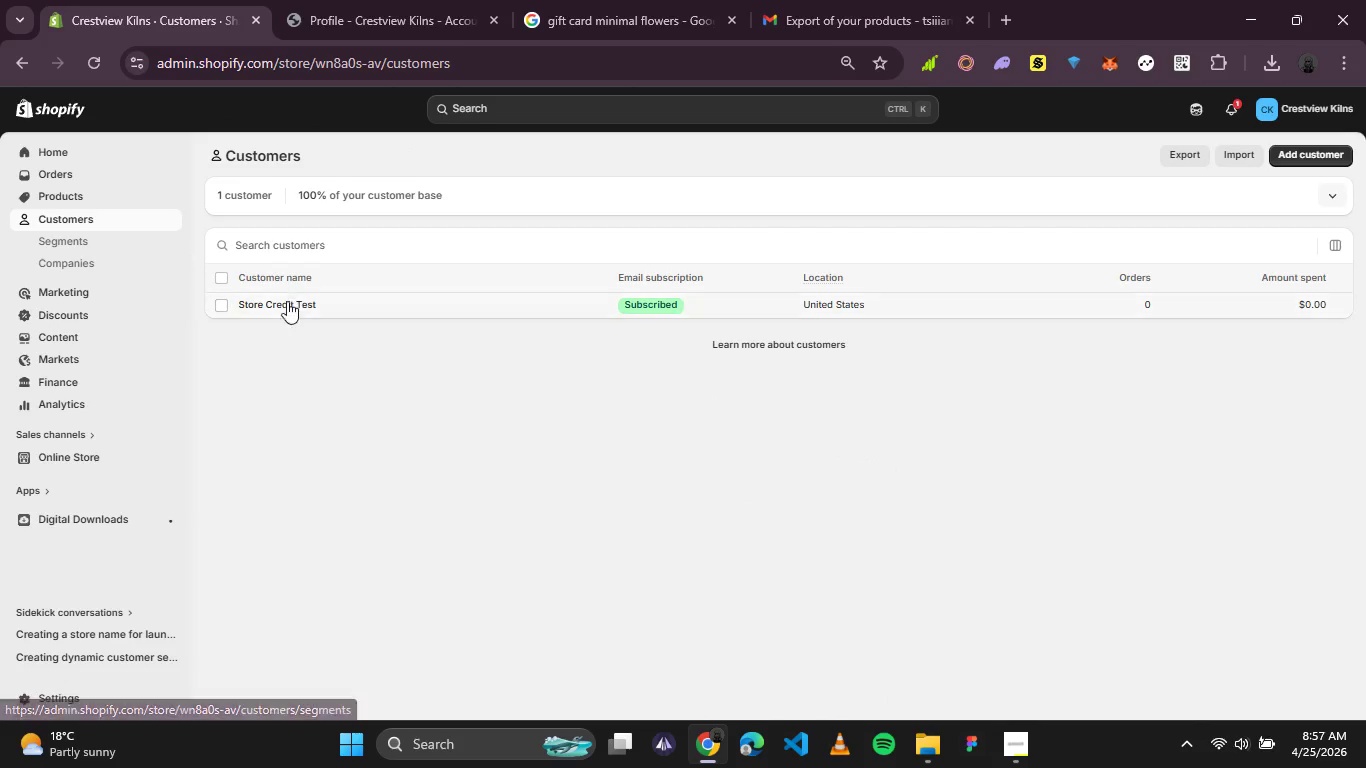 
left_click([279, 305])
 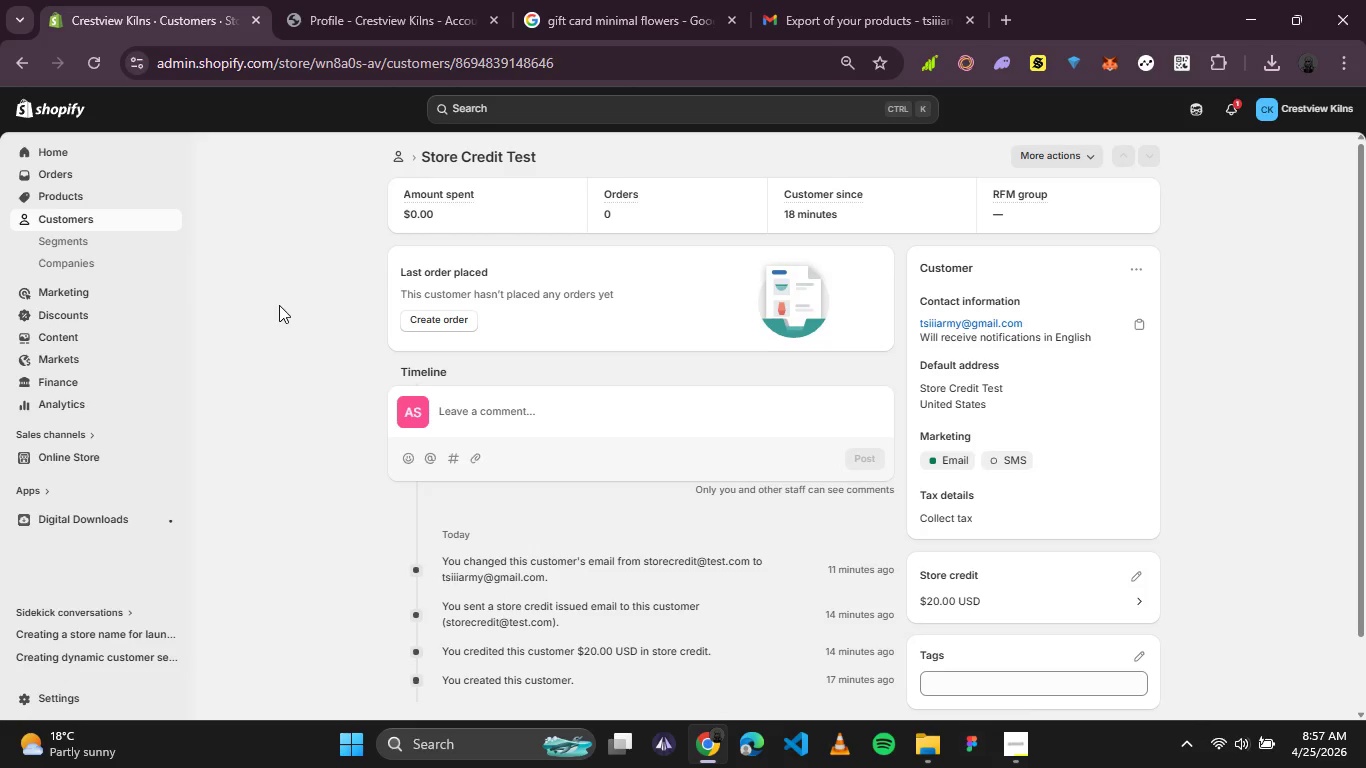 
wait(5.61)
 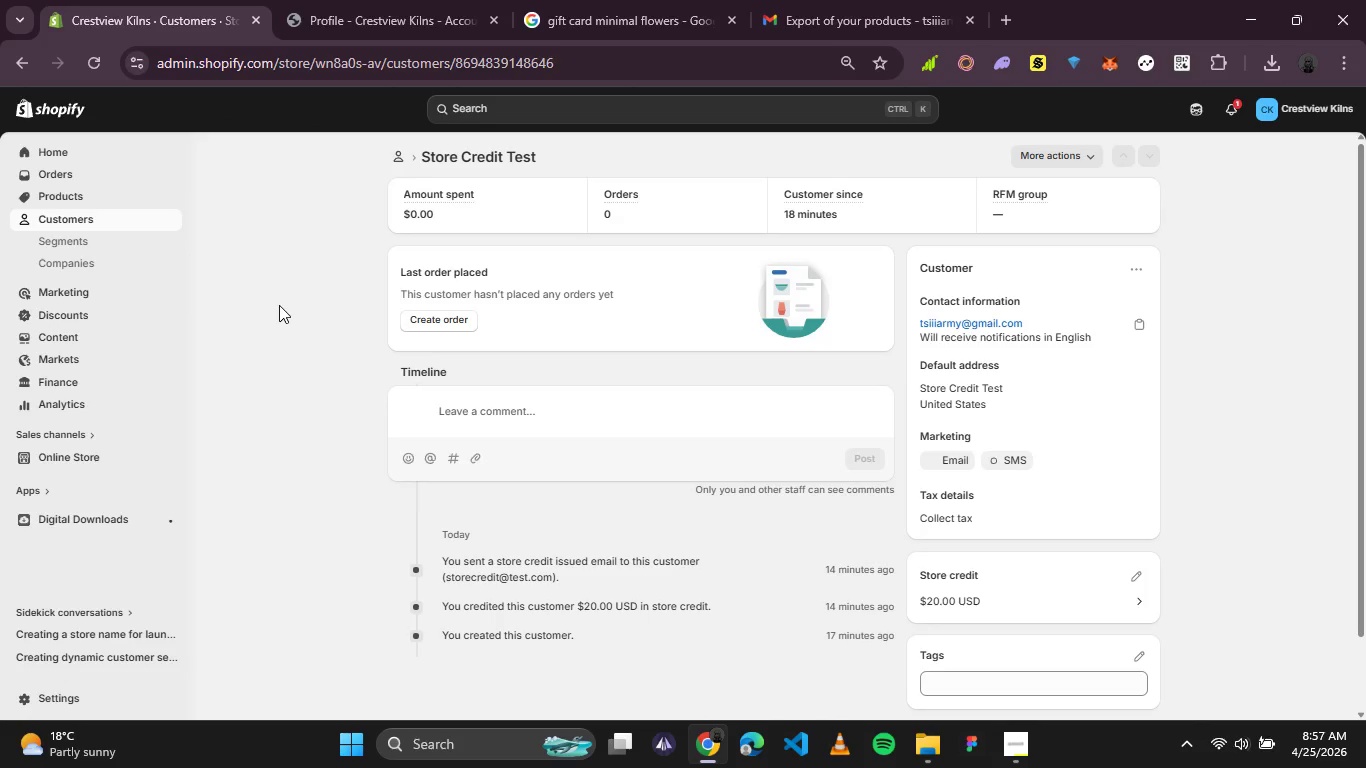 
scroll: coordinate [656, 363], scroll_direction: none, amount: 0.0
 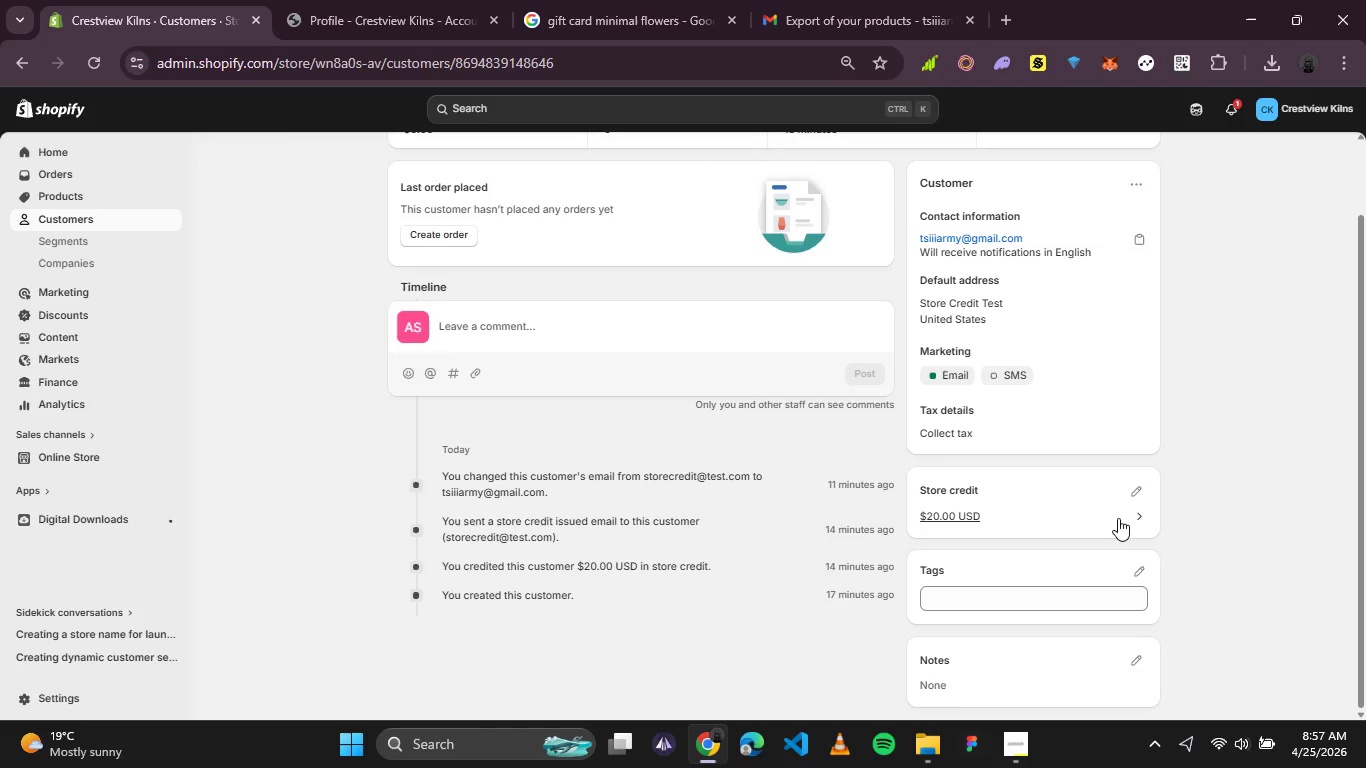 
left_click([1142, 519])
 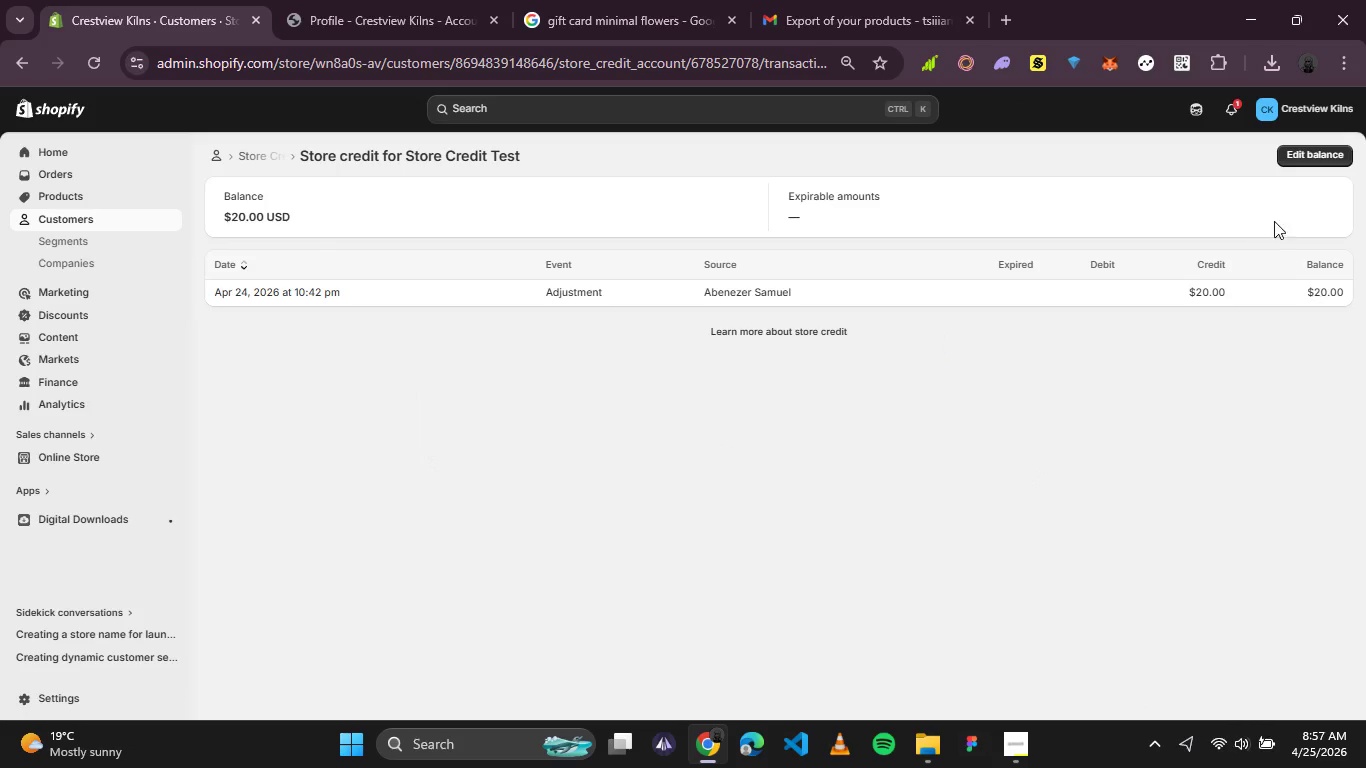 
wait(7.8)
 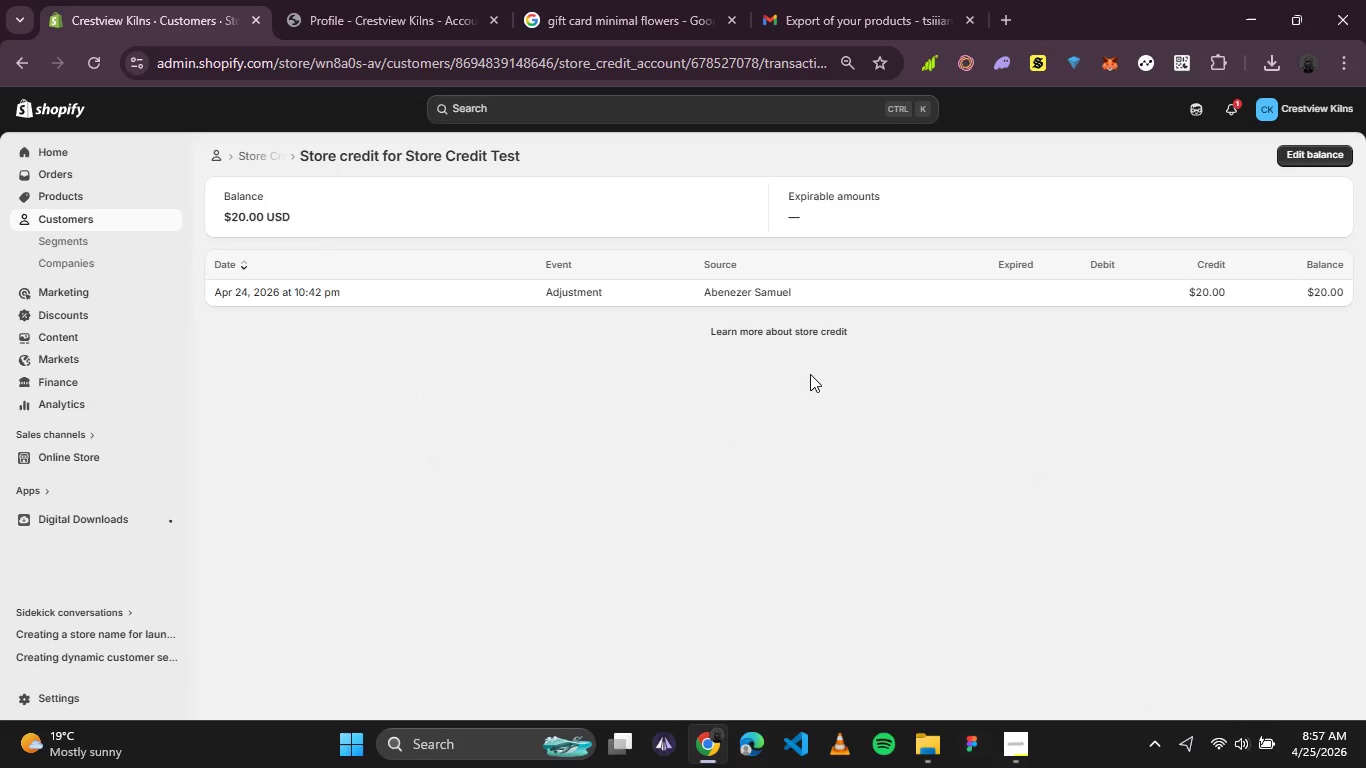 
left_click([242, 158])
 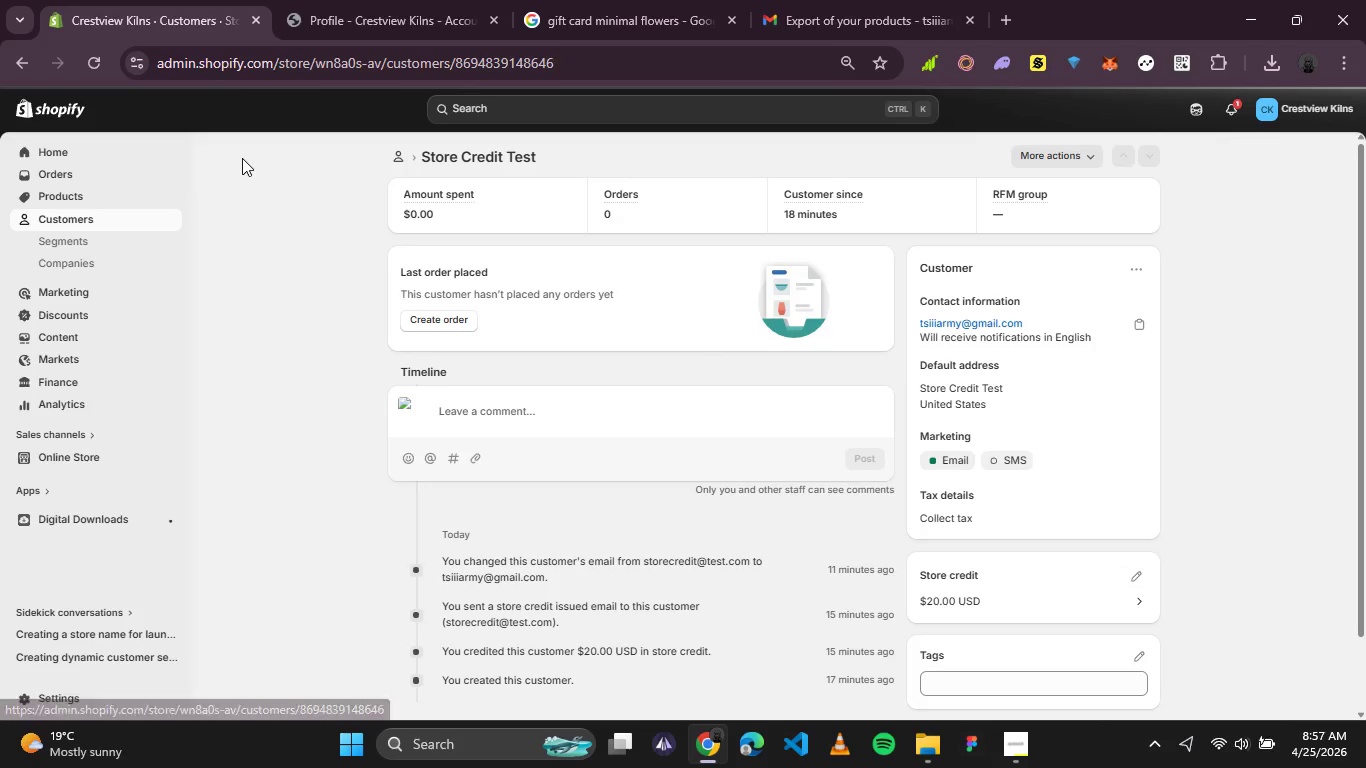 
scroll: coordinate [863, 449], scroll_direction: down, amount: 3.0
 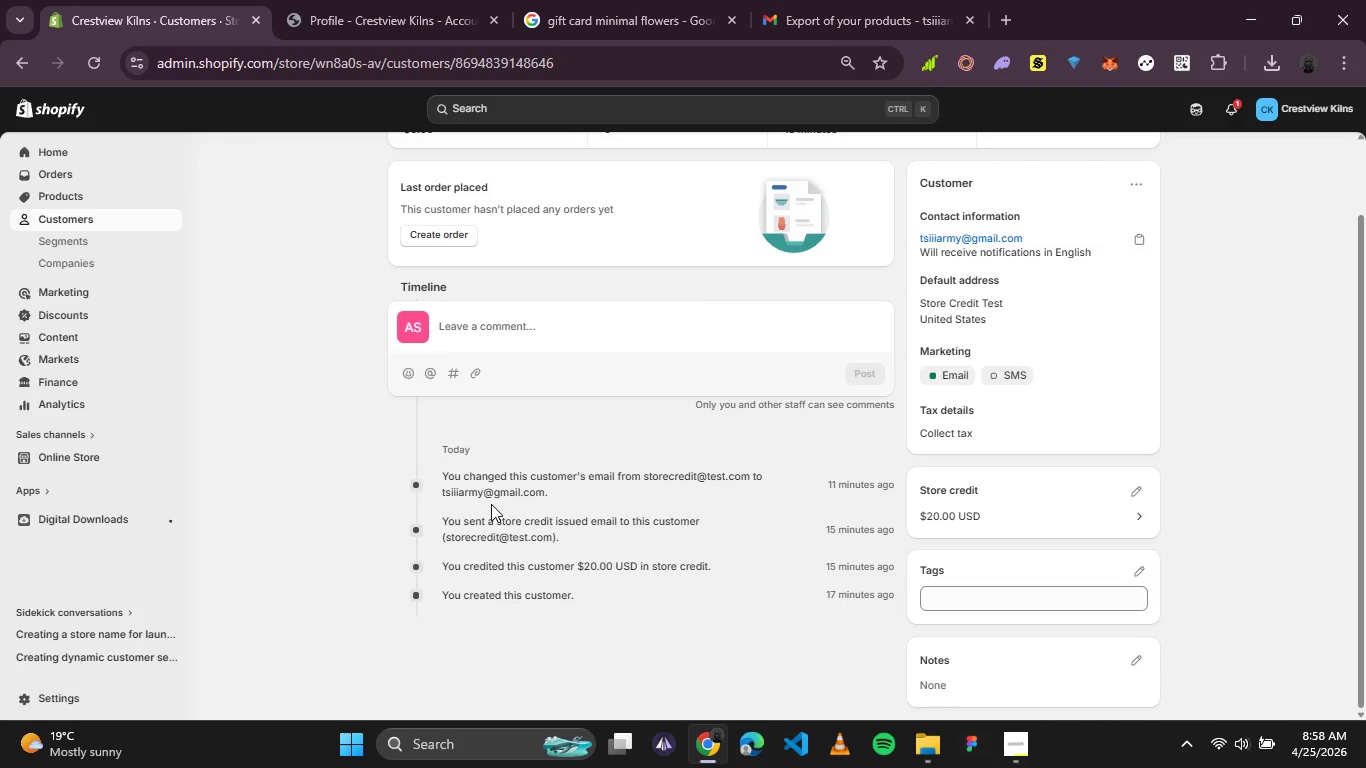 
wait(68.85)
 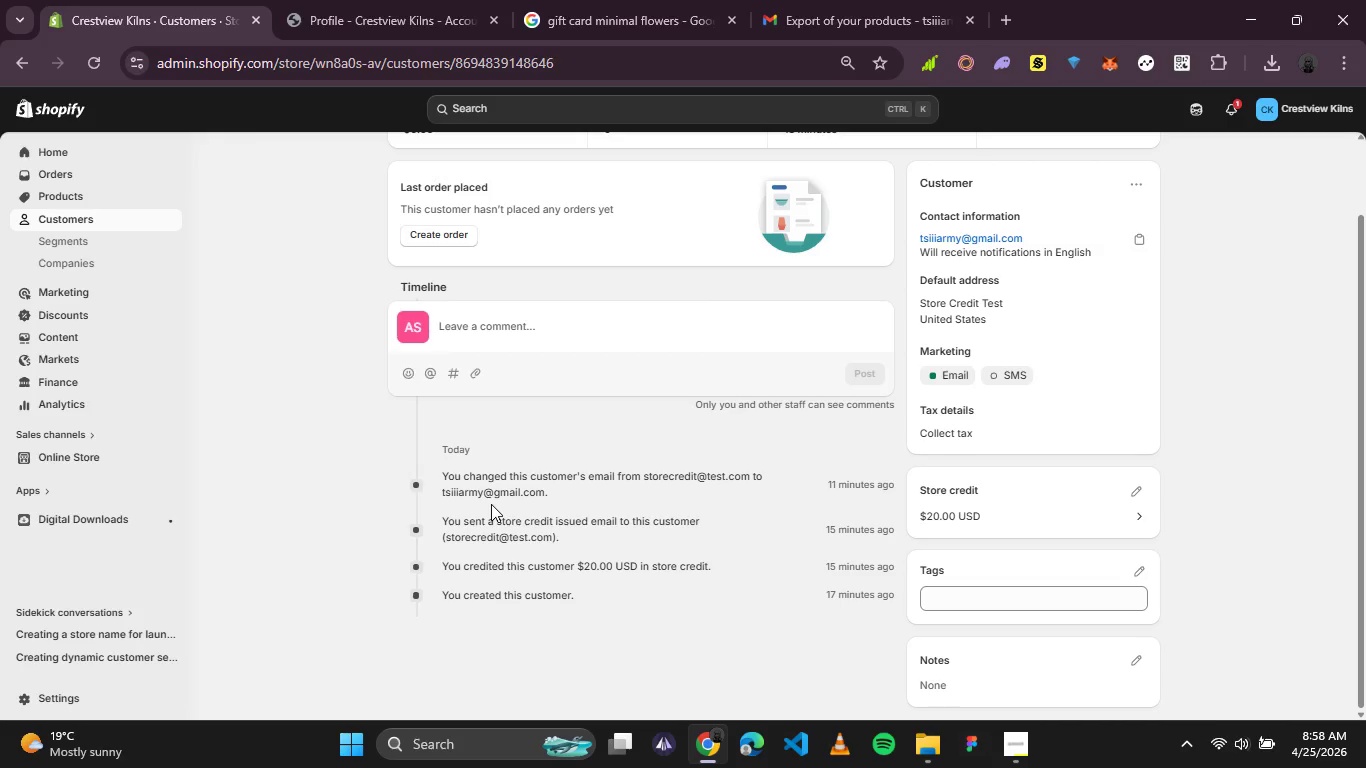 
left_click([69, 199])
 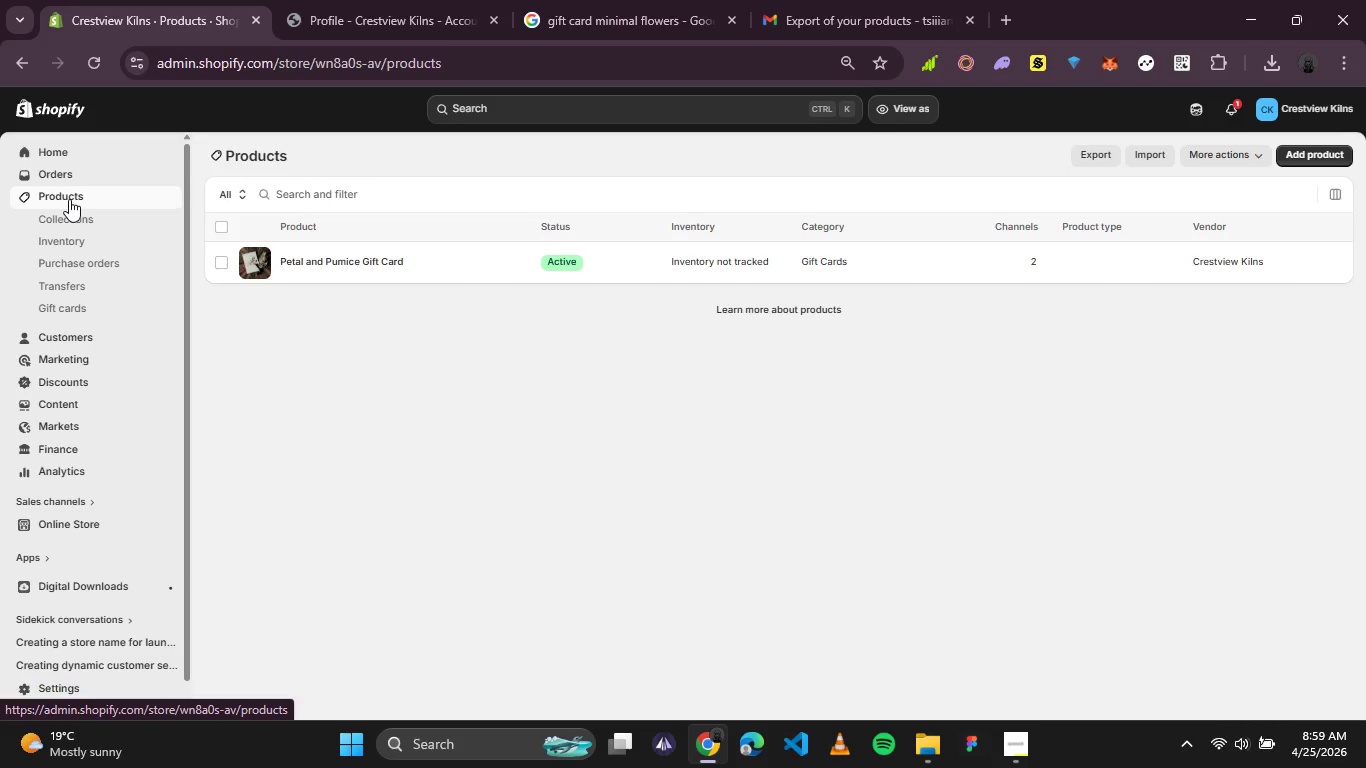 
left_click([94, 302])
 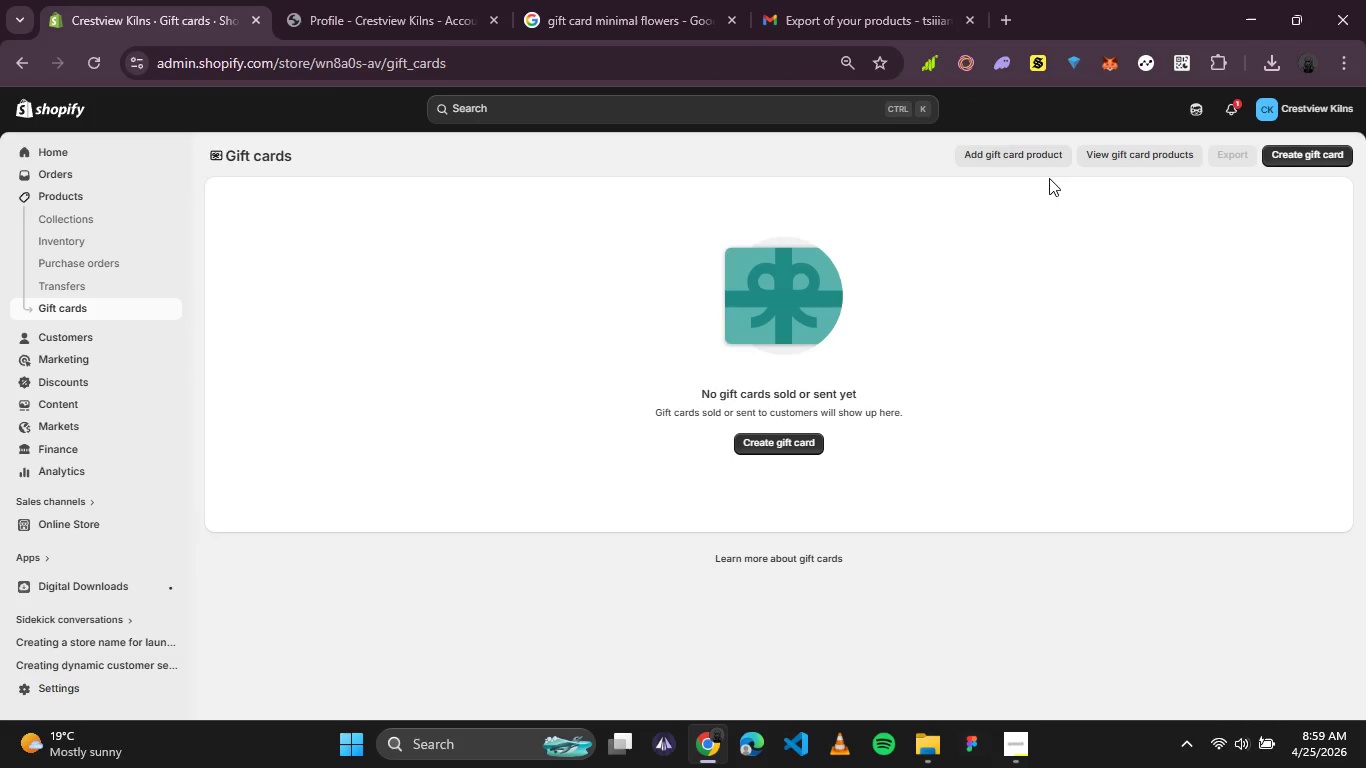 
wait(9.78)
 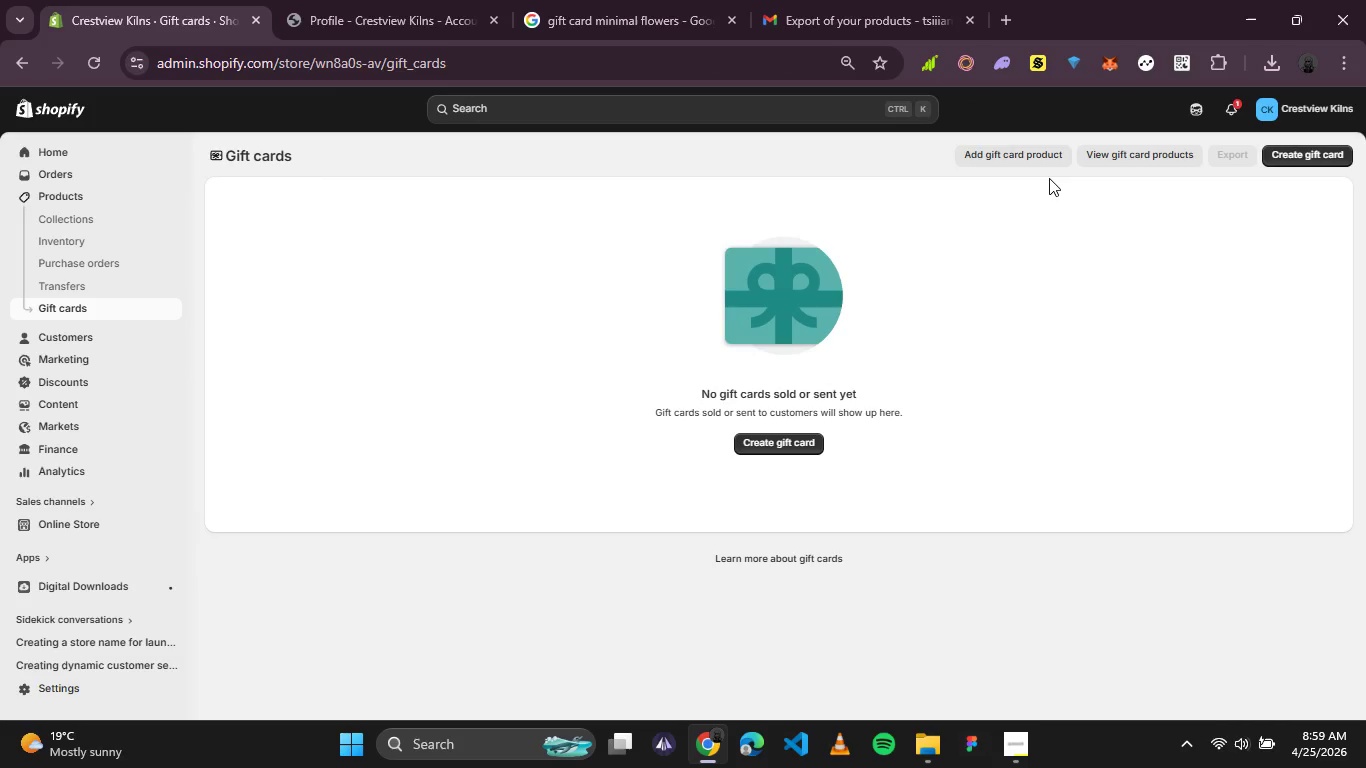 
left_click([1023, 156])
 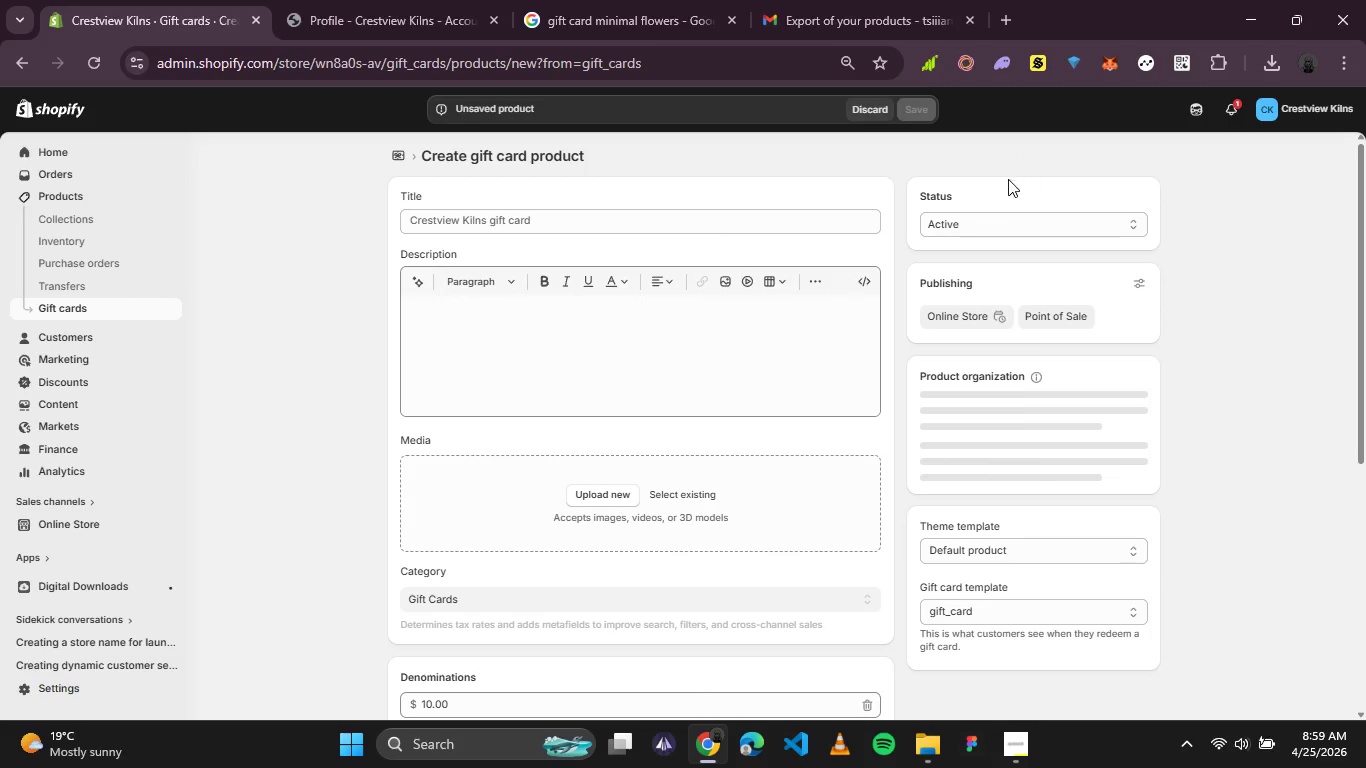 
scroll: coordinate [529, 378], scroll_direction: down, amount: 4.0
 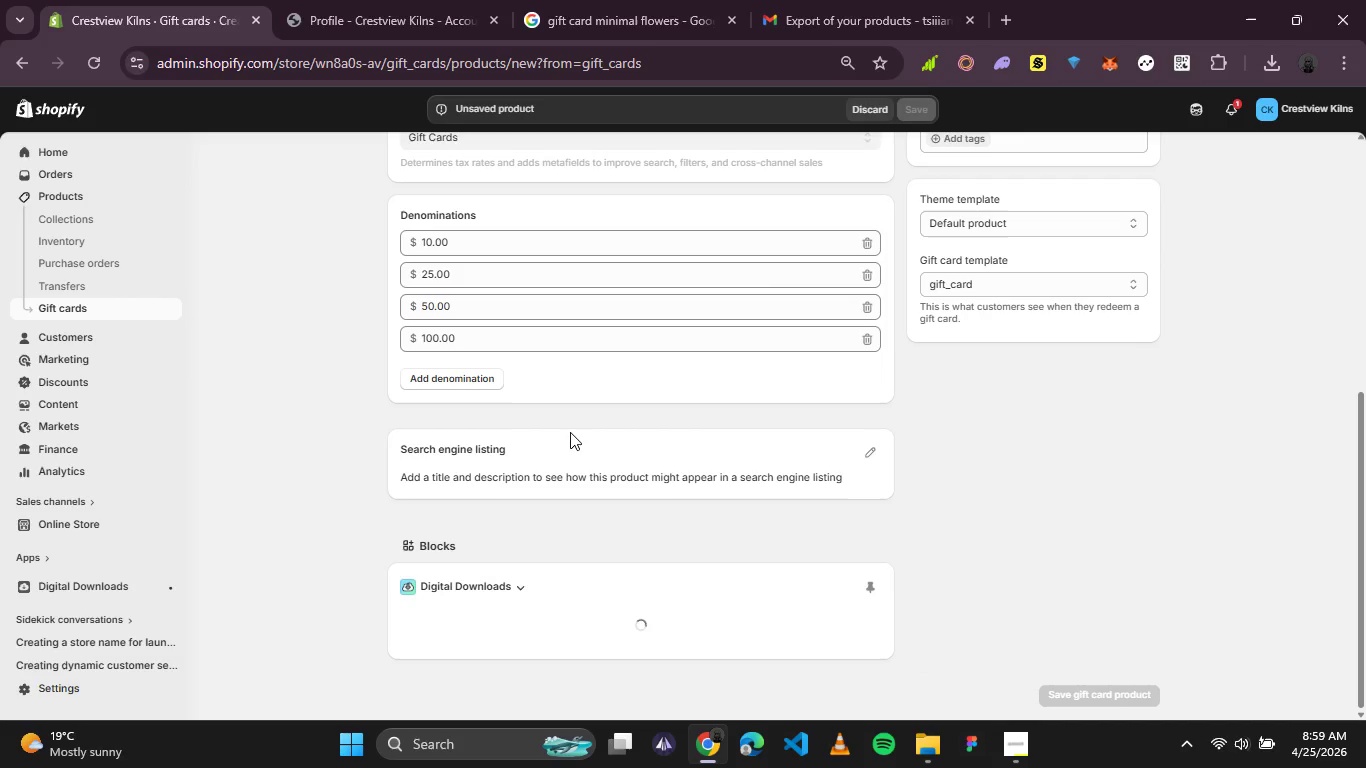 
scroll: coordinate [577, 430], scroll_direction: up, amount: 3.0
 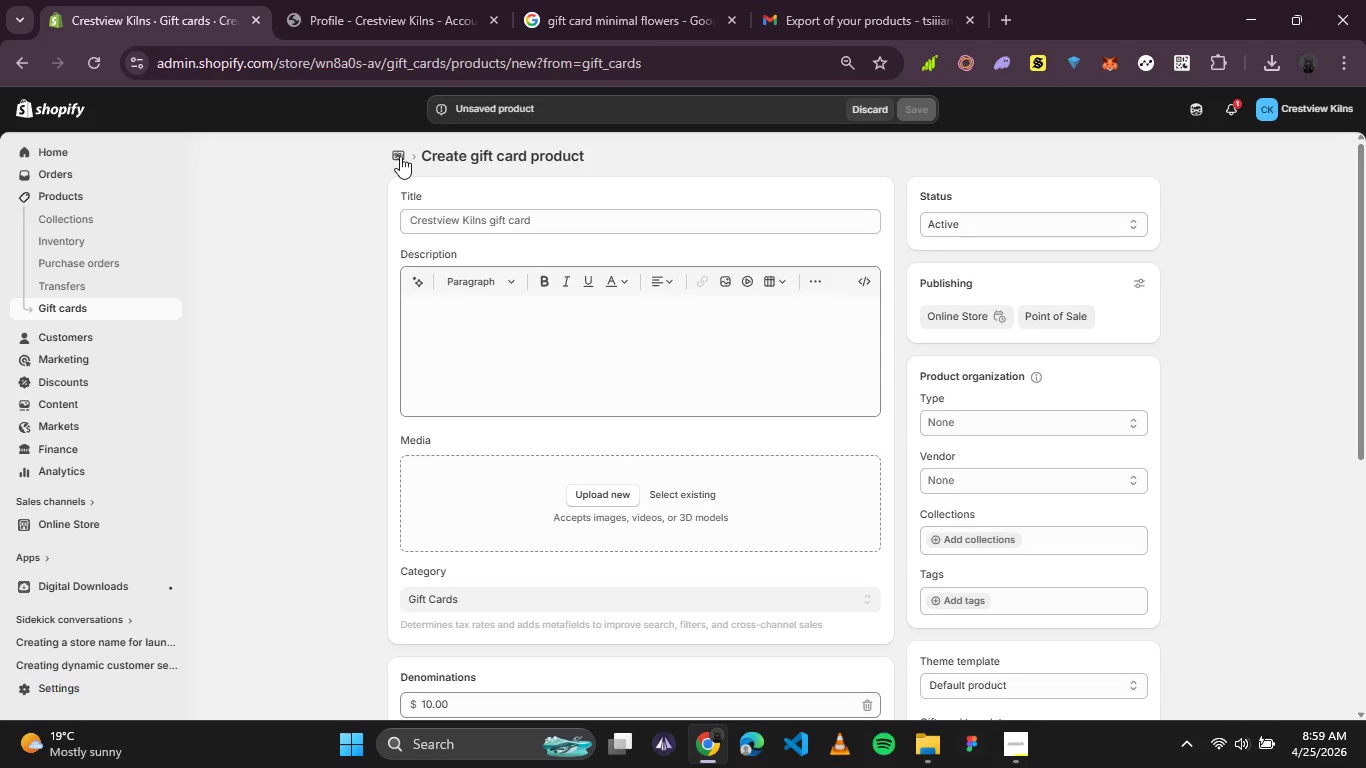 
left_click([393, 156])
 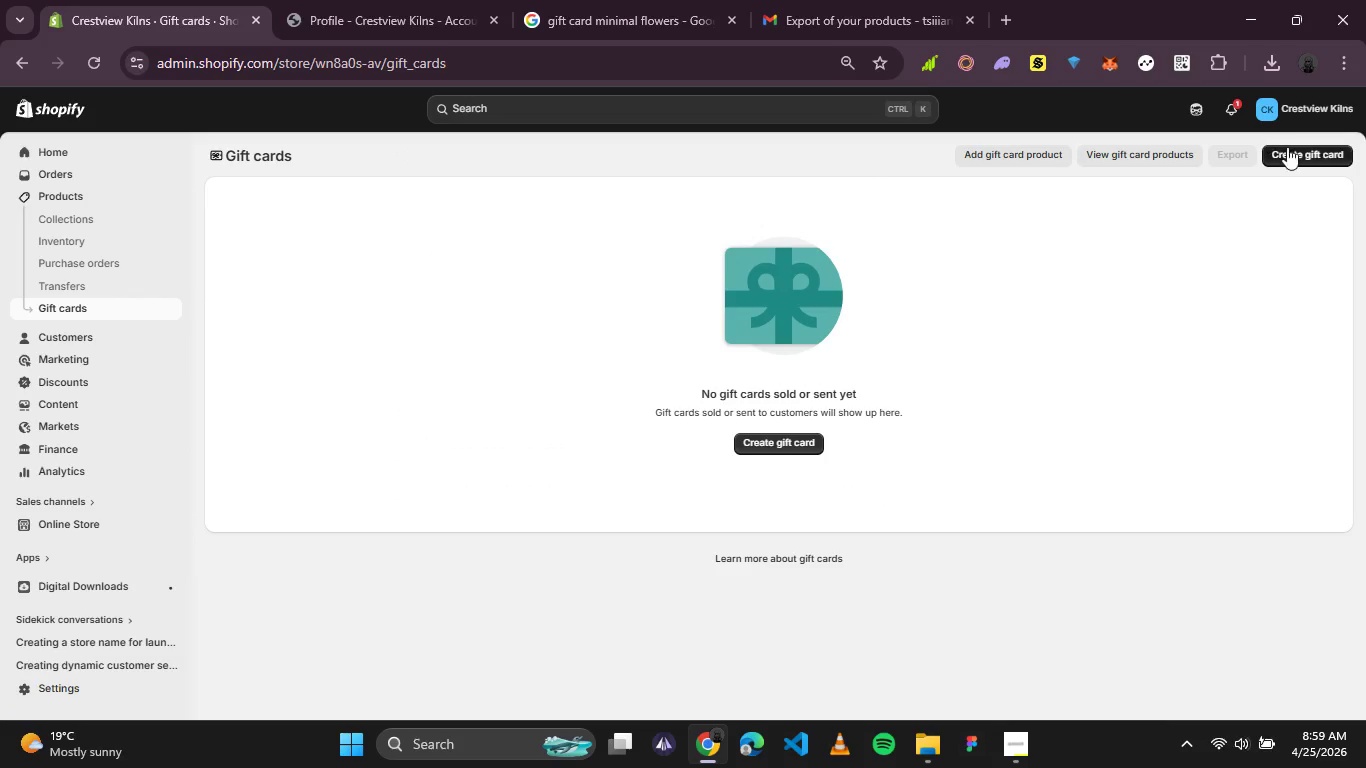 
wait(7.14)
 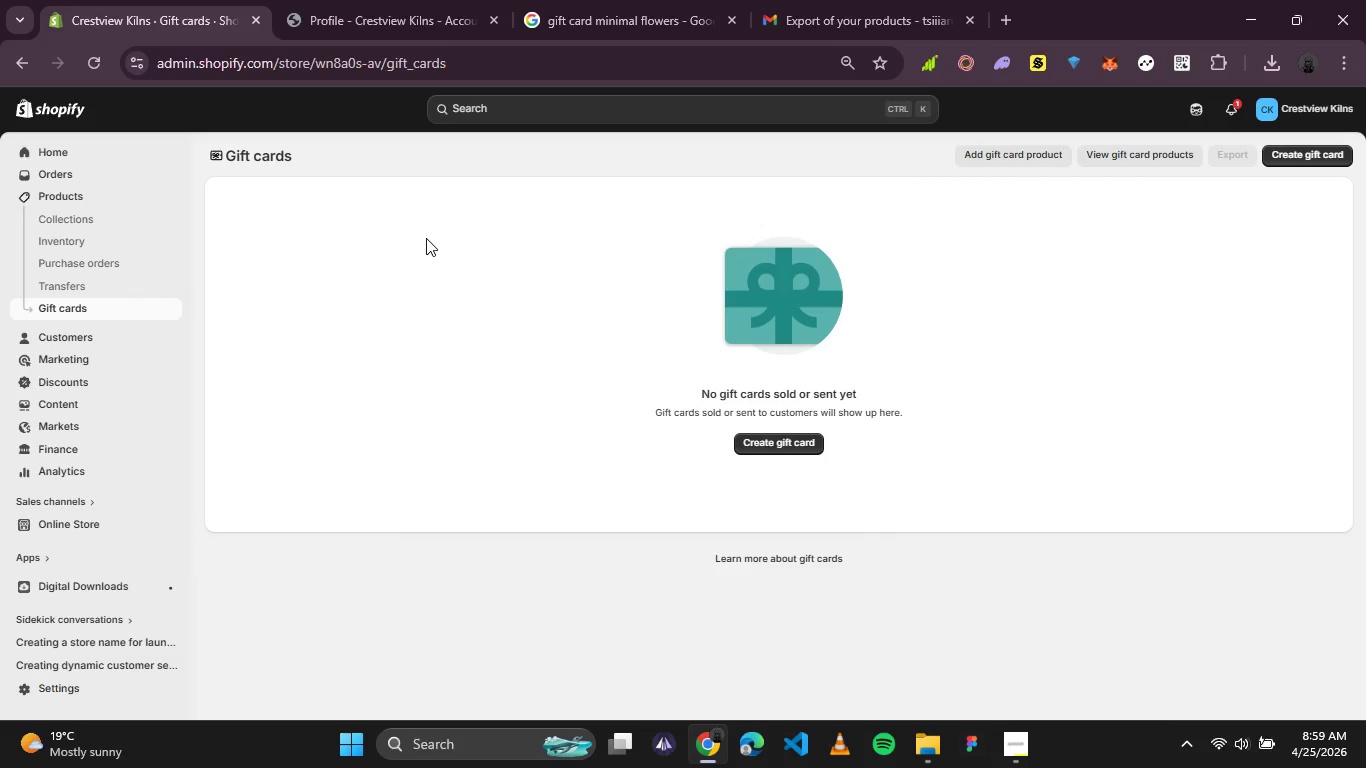 
left_click([1289, 159])
 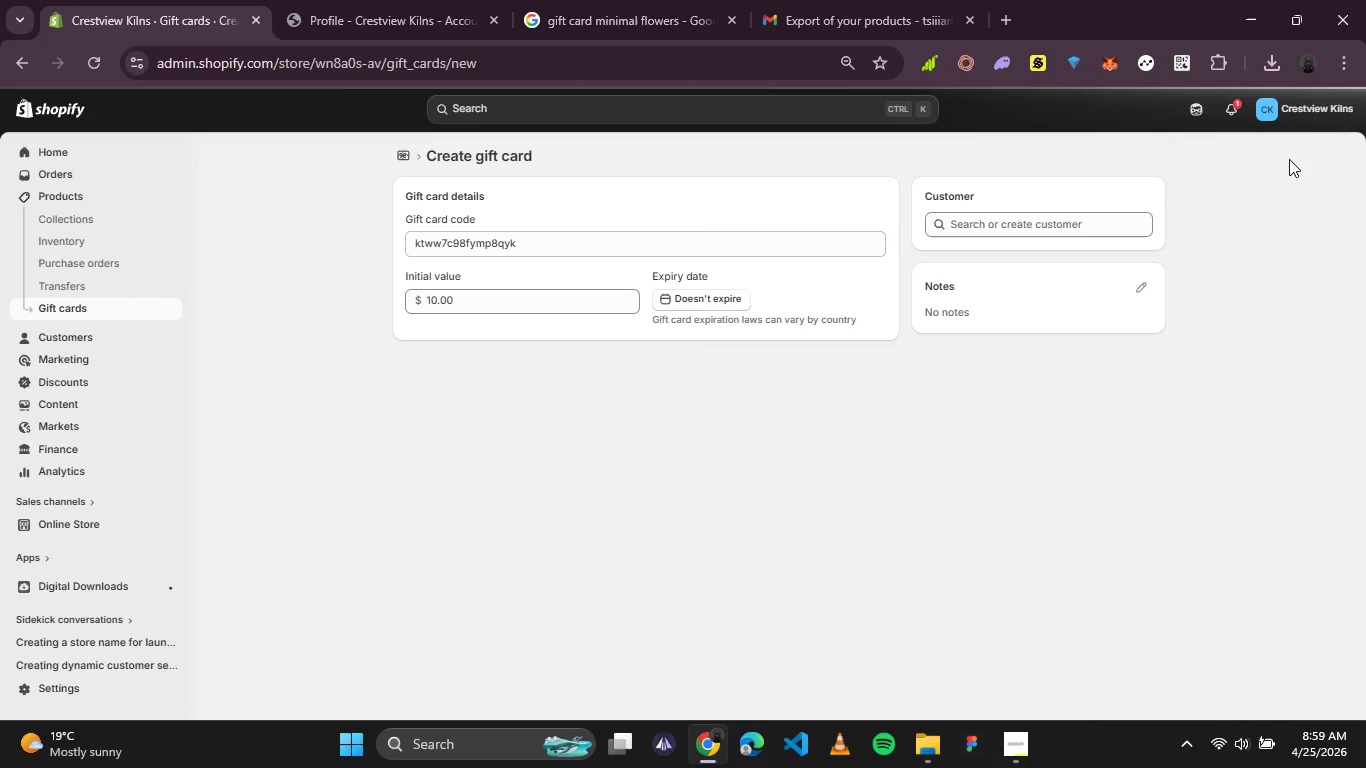 
wait(9.11)
 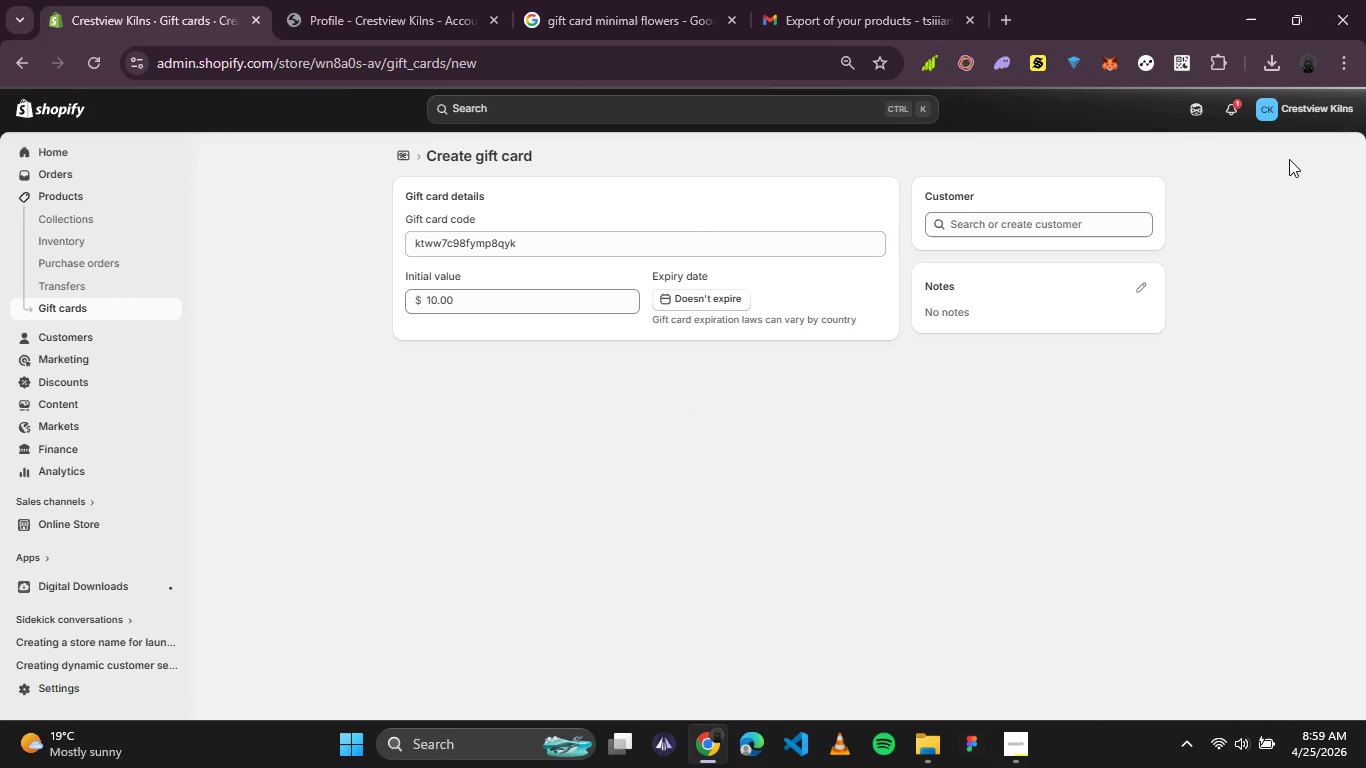 
left_click_drag(start_coordinate=[520, 285], to_coordinate=[342, 291])
 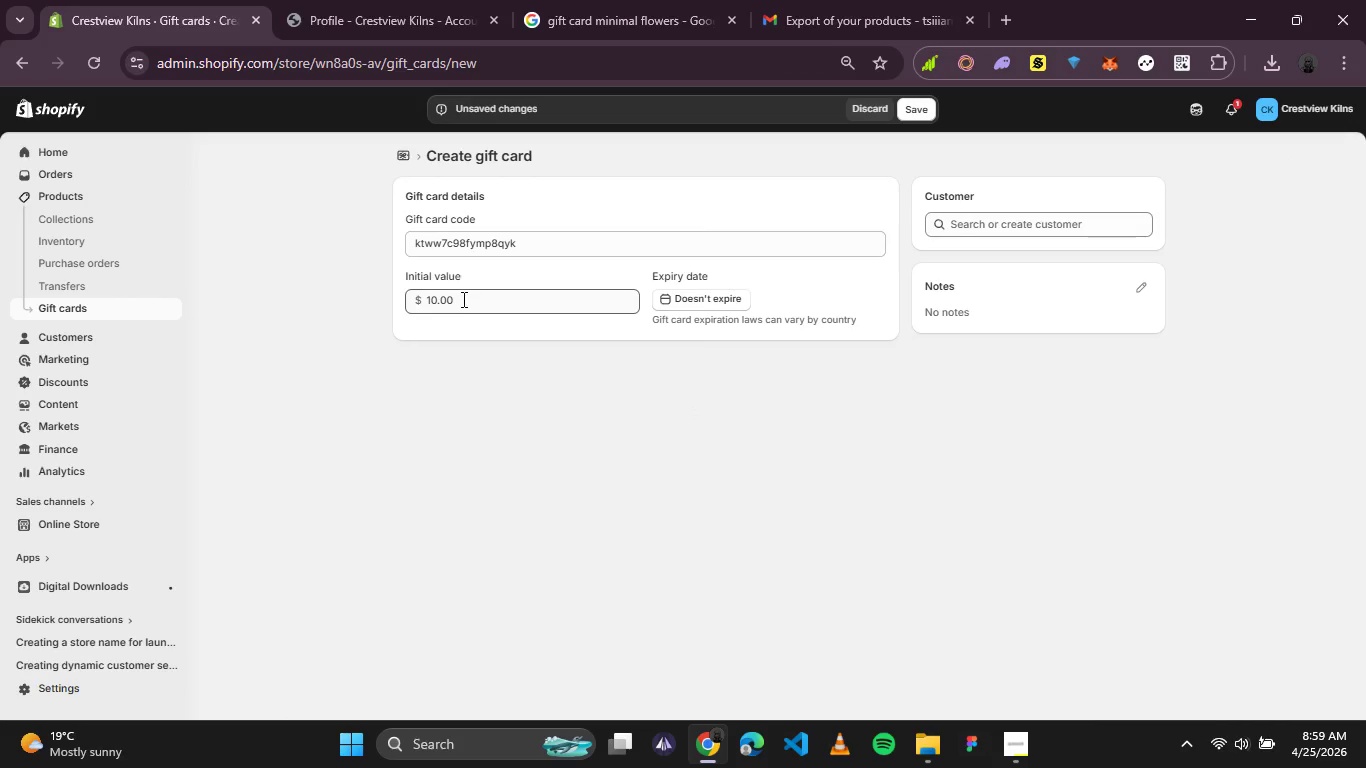 
left_click_drag(start_coordinate=[462, 299], to_coordinate=[397, 299])
 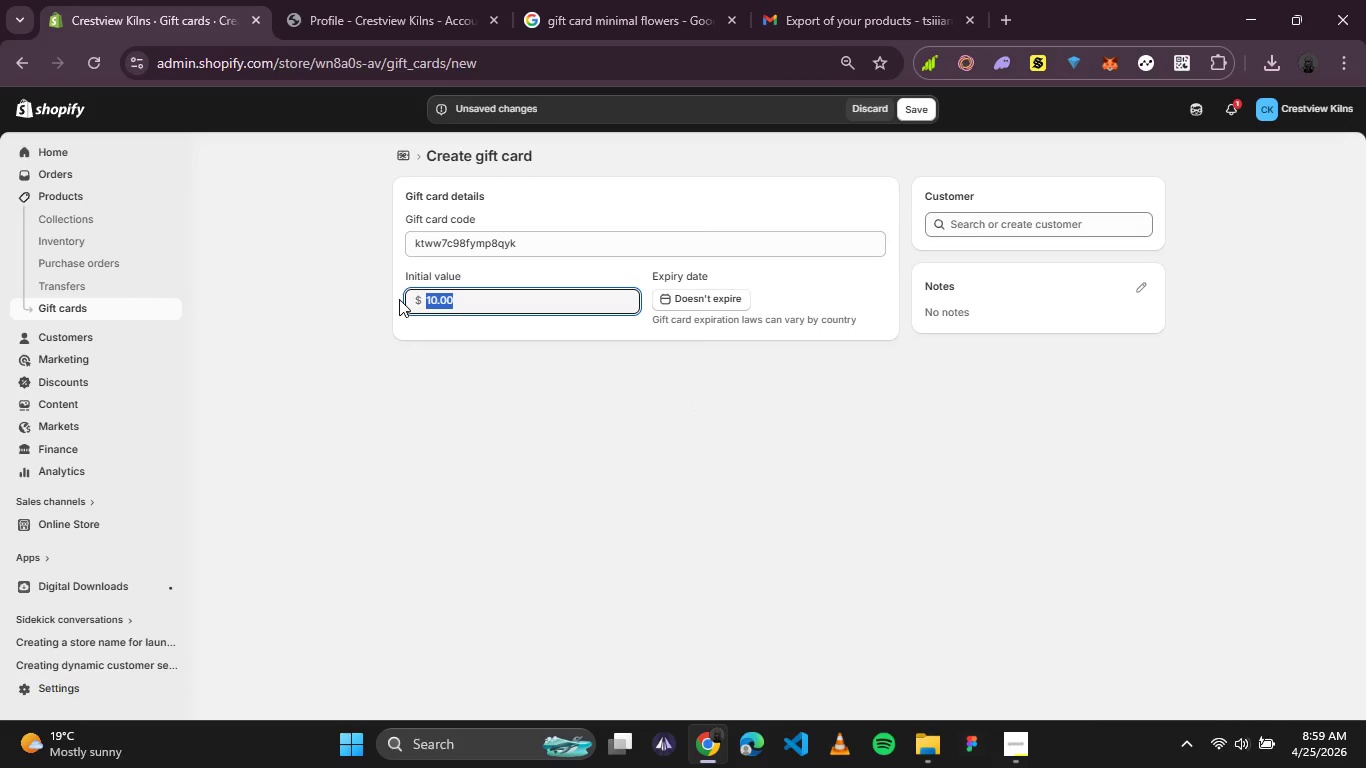 
type(20)
 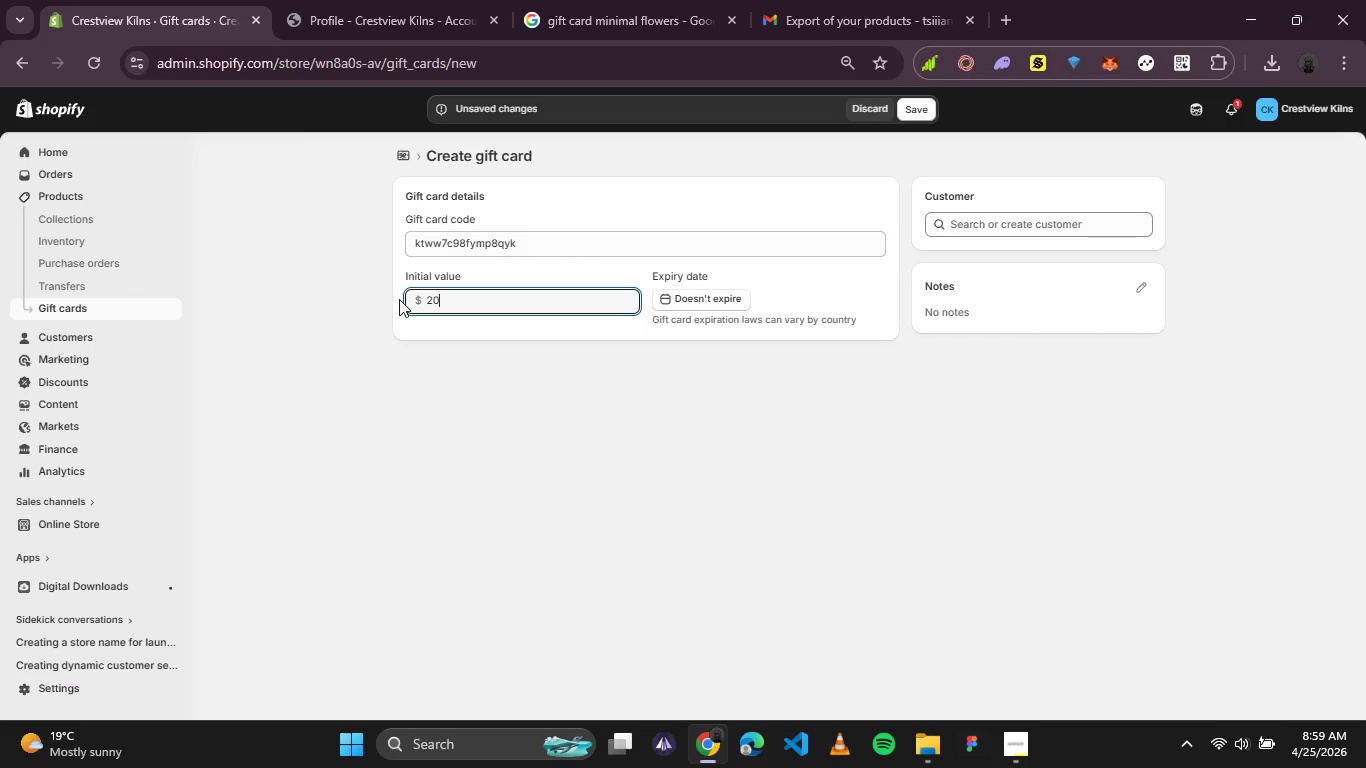 
wait(11.44)
 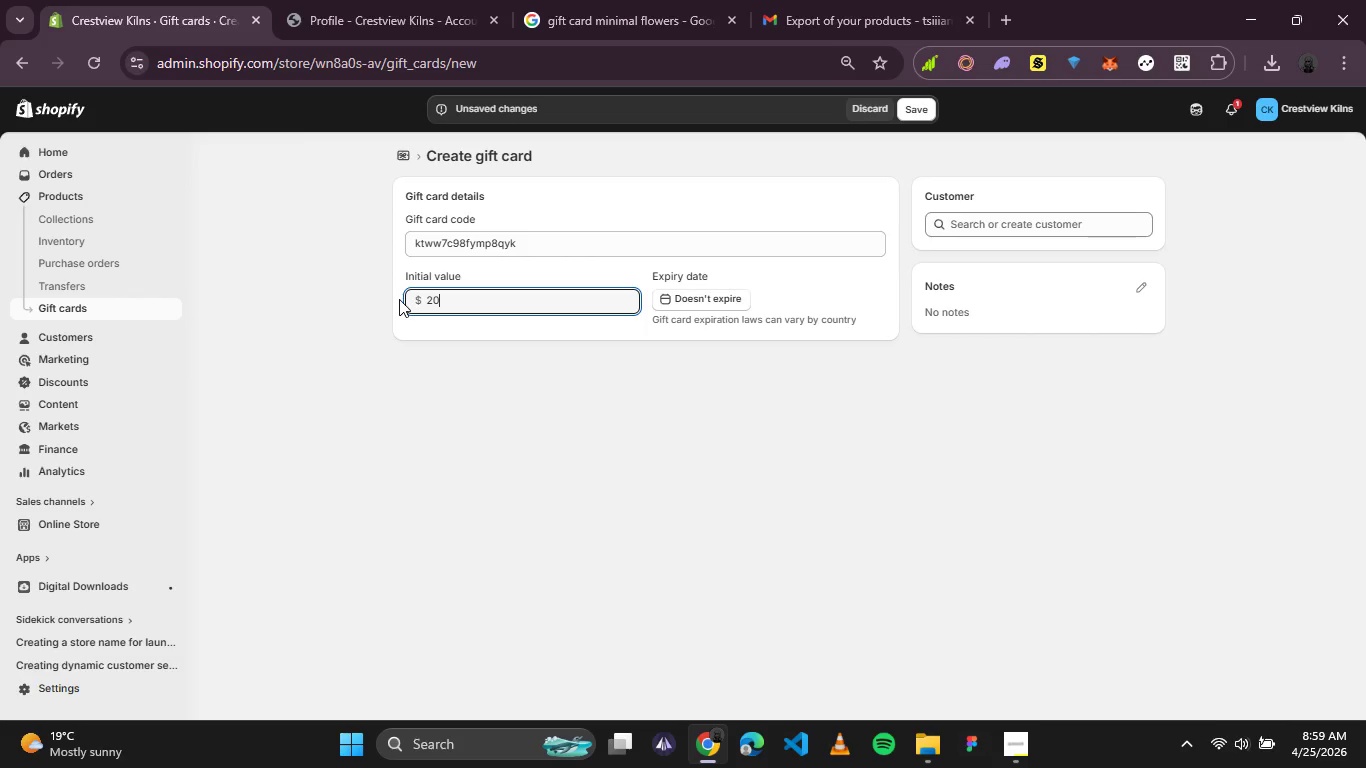 
left_click([1065, 229])
 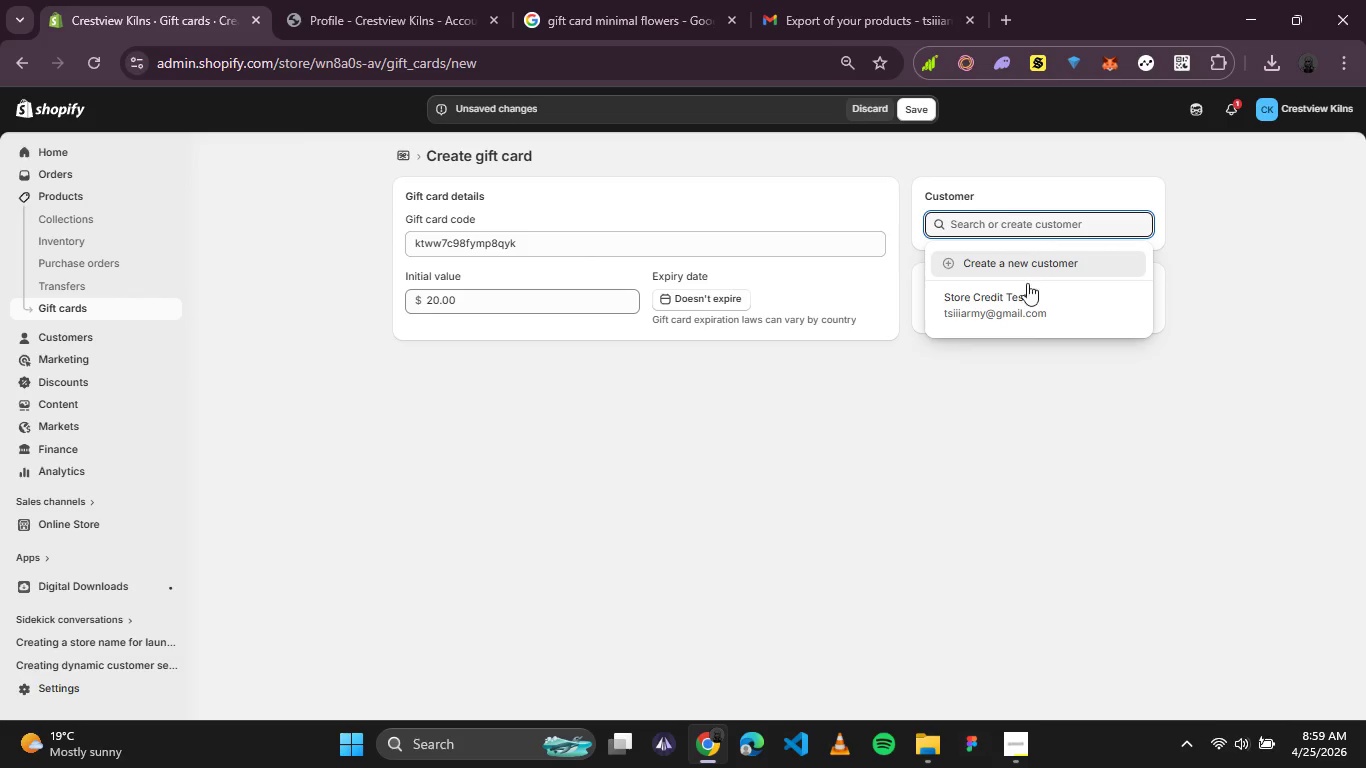 
left_click([1015, 295])
 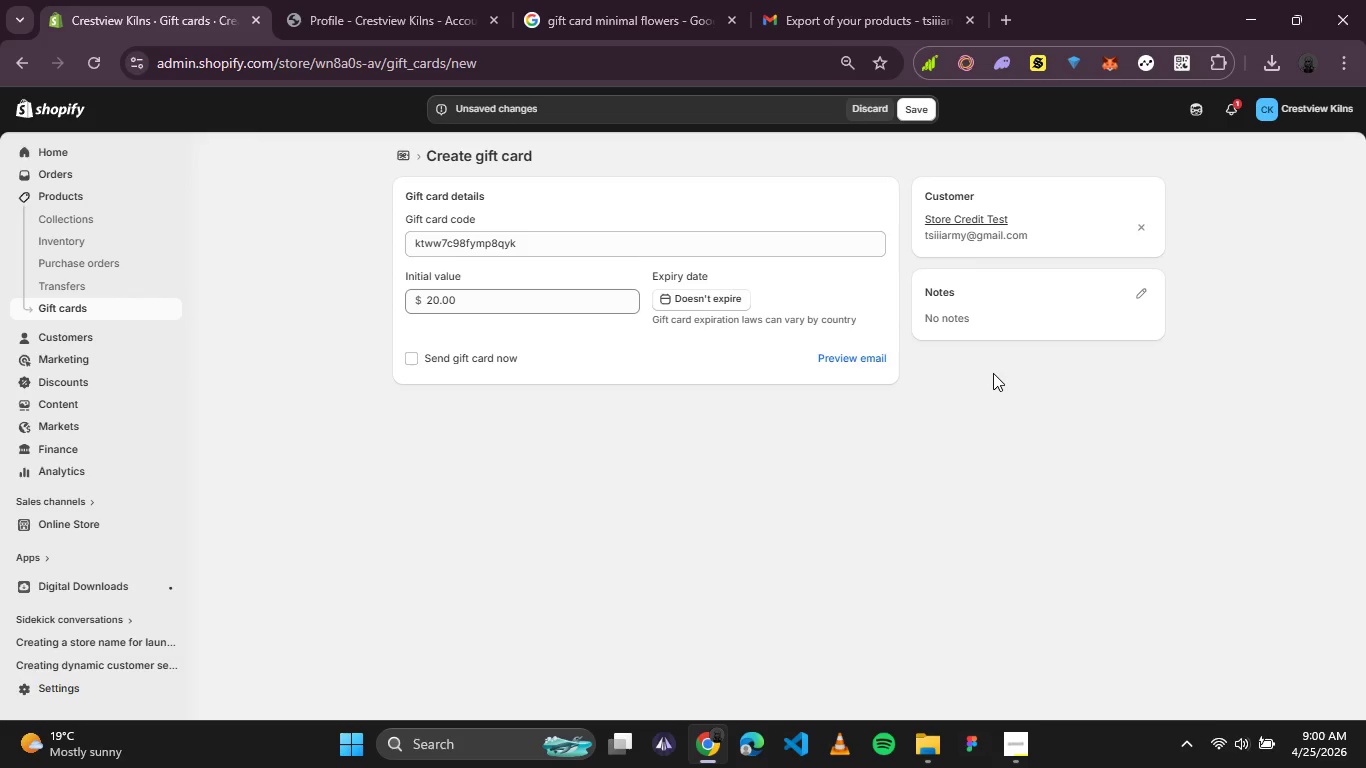 
wait(20.19)
 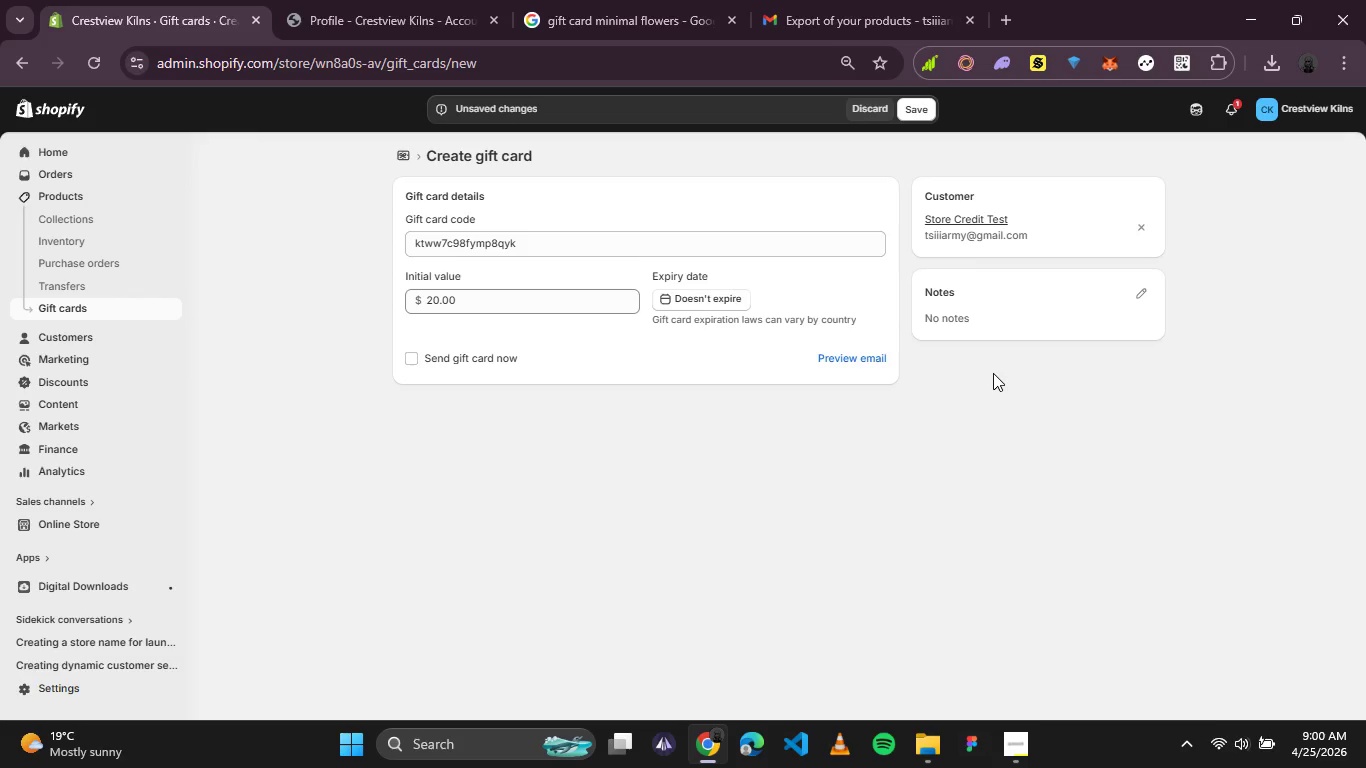 
left_click_drag(start_coordinate=[554, 248], to_coordinate=[381, 238])
 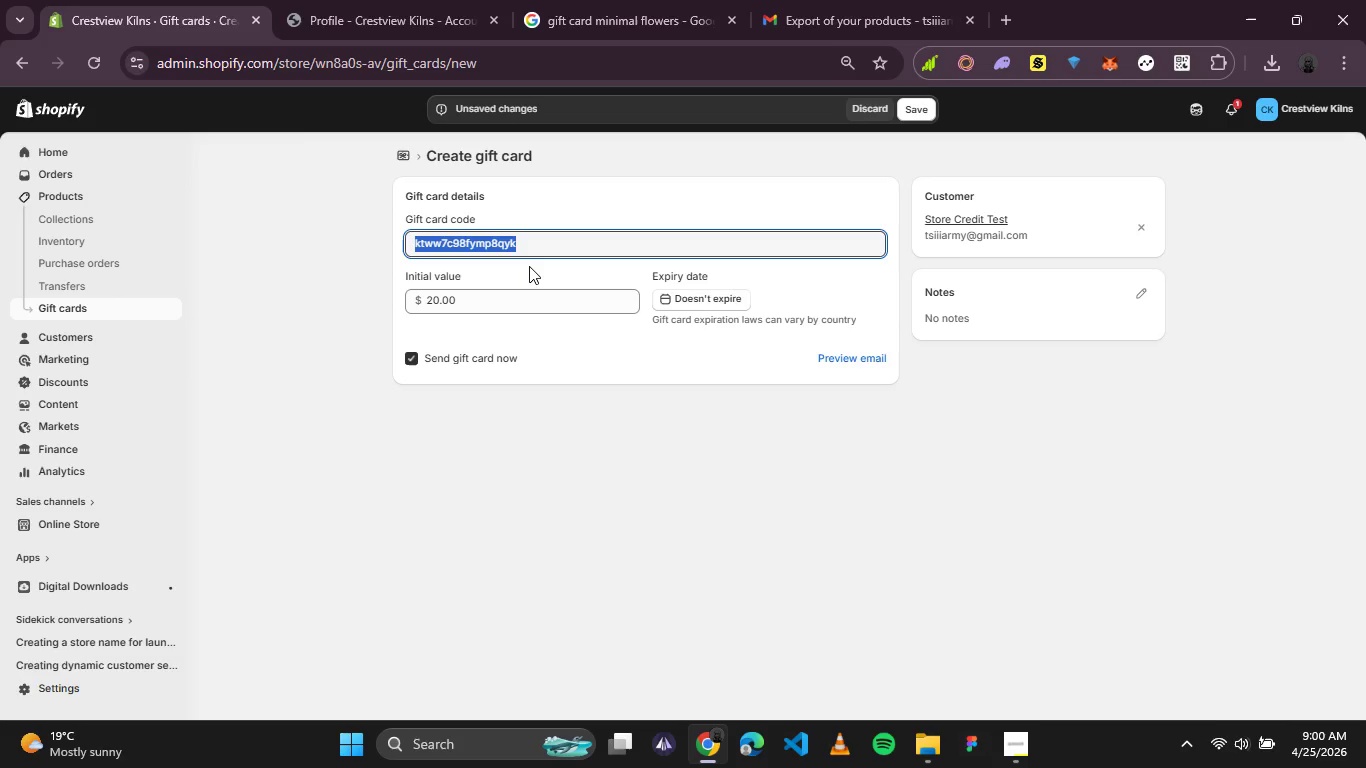 
wait(7.64)
 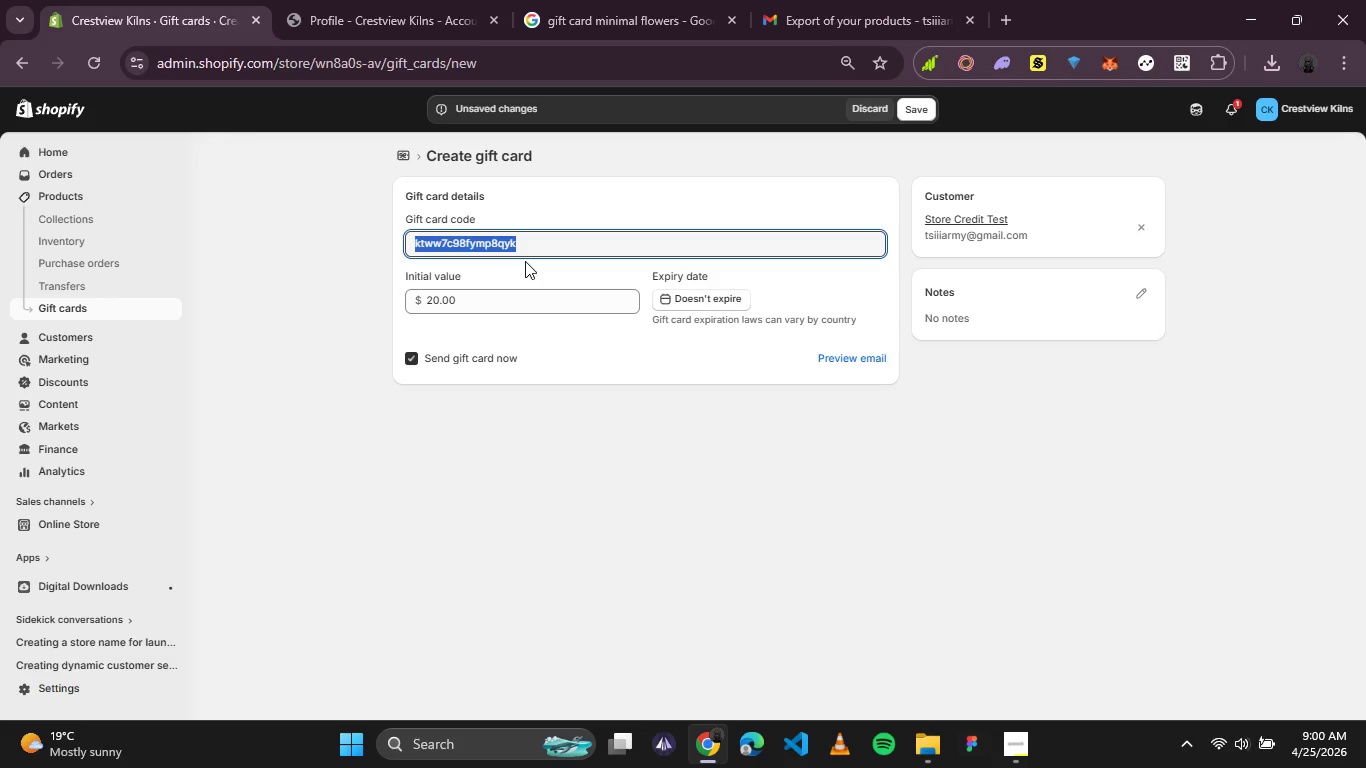 
left_click([335, 326])
 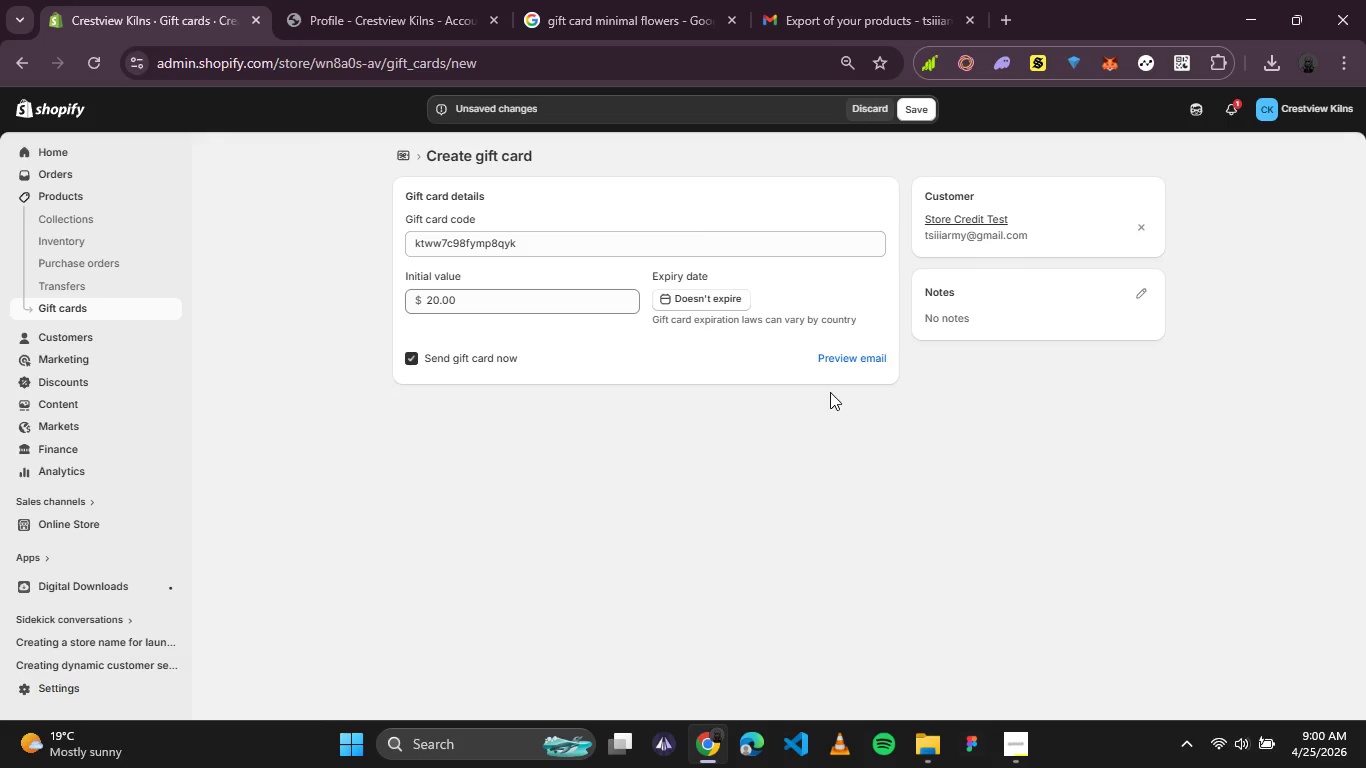 
wait(10.81)
 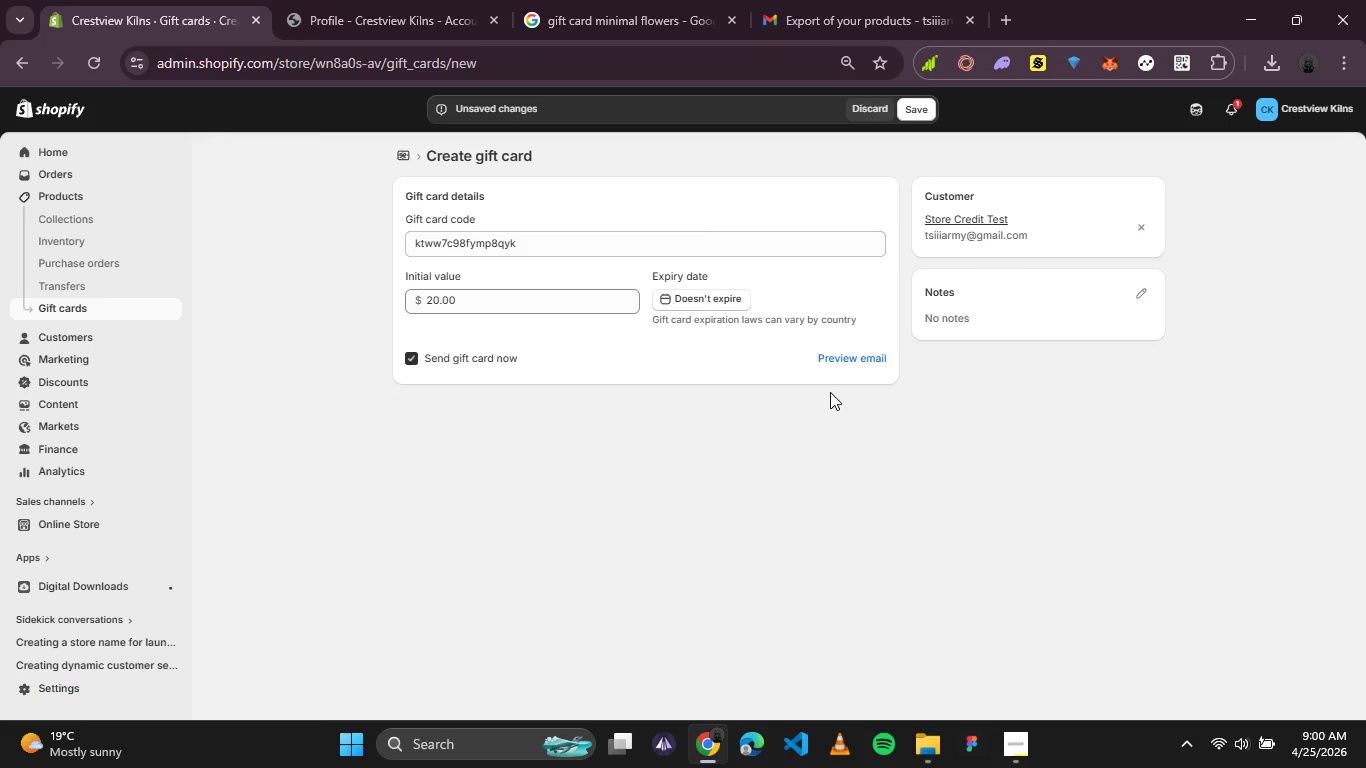 
left_click([916, 106])
 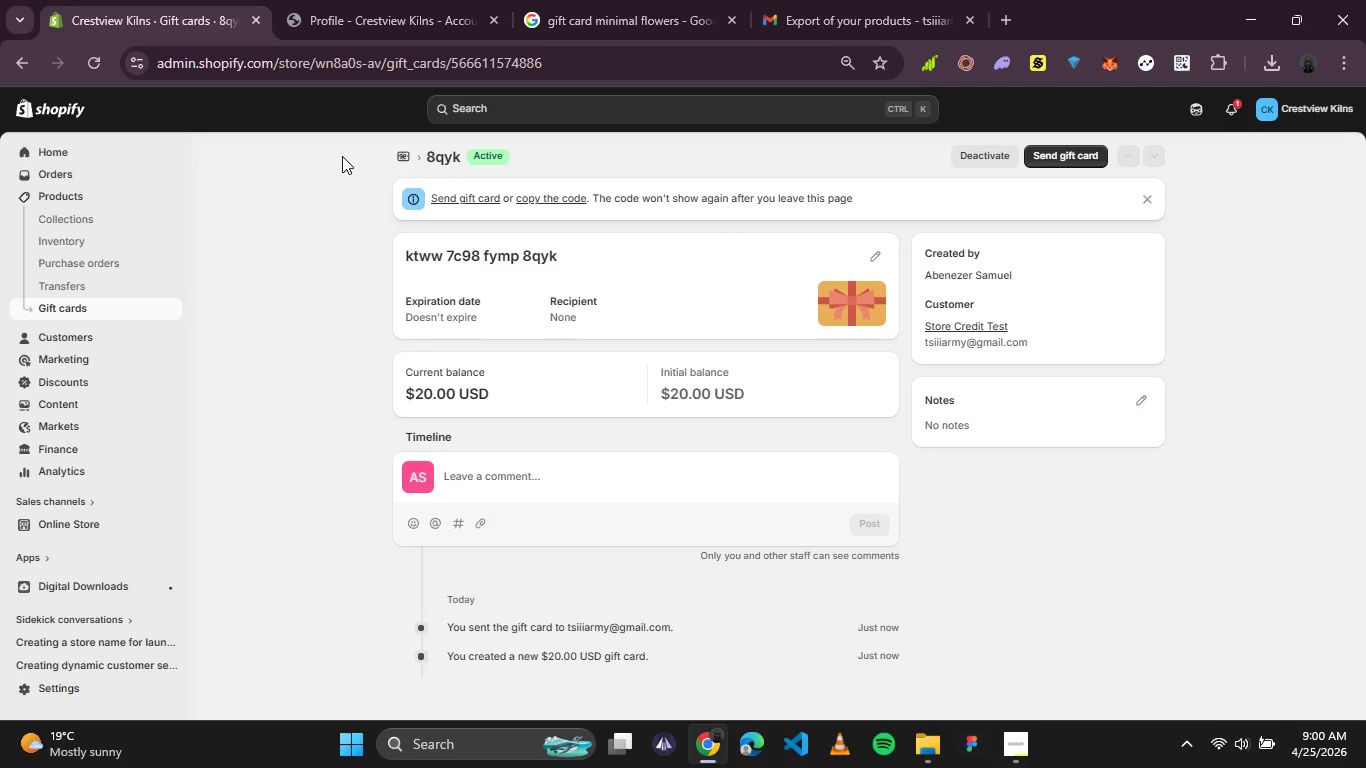 
wait(18.83)
 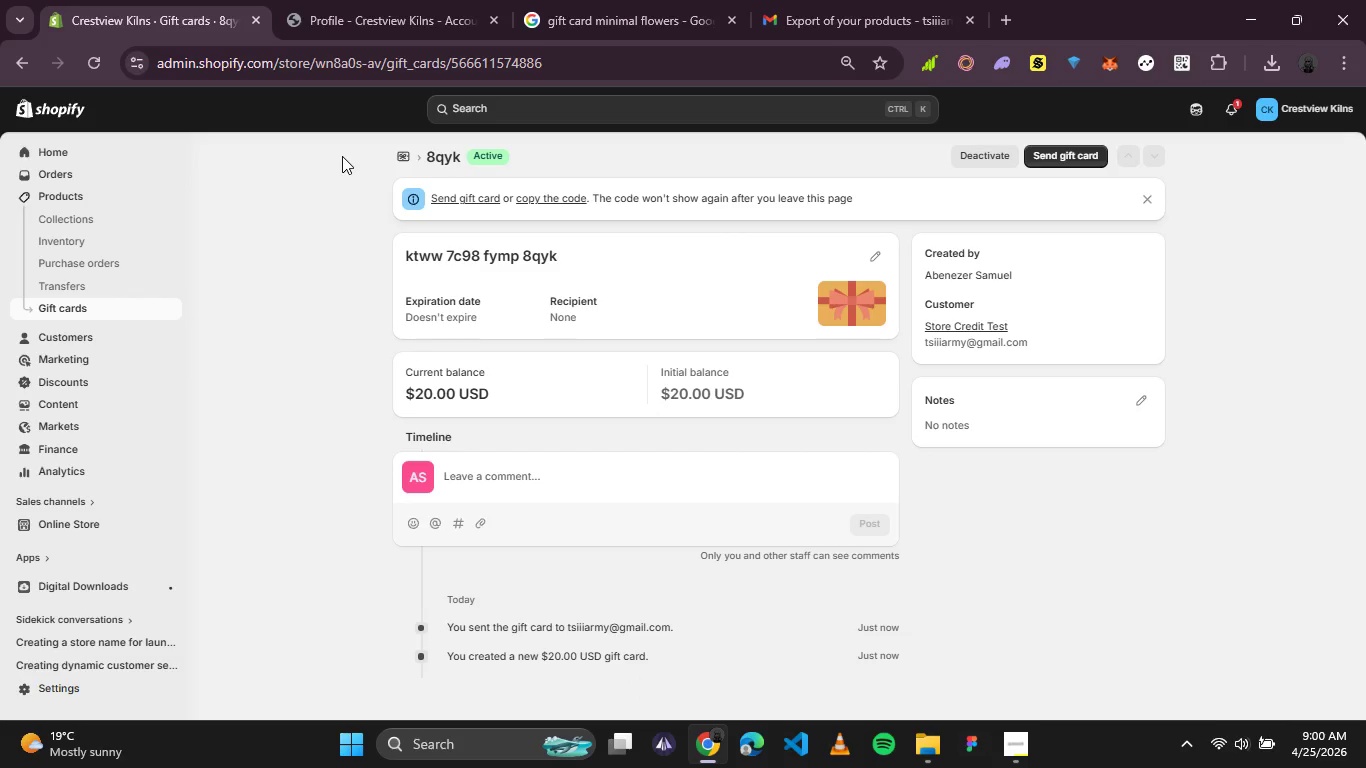 
left_click([56, 338])
 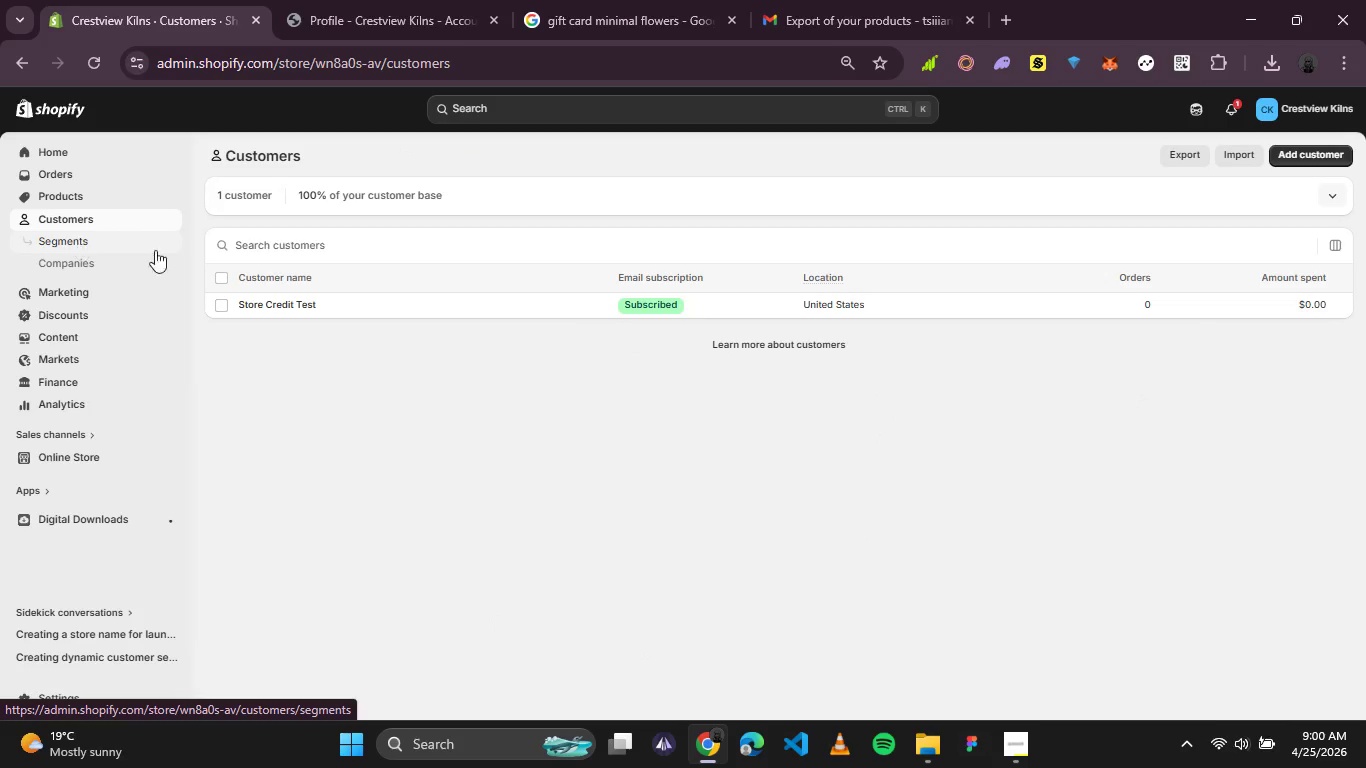 
left_click([310, 309])
 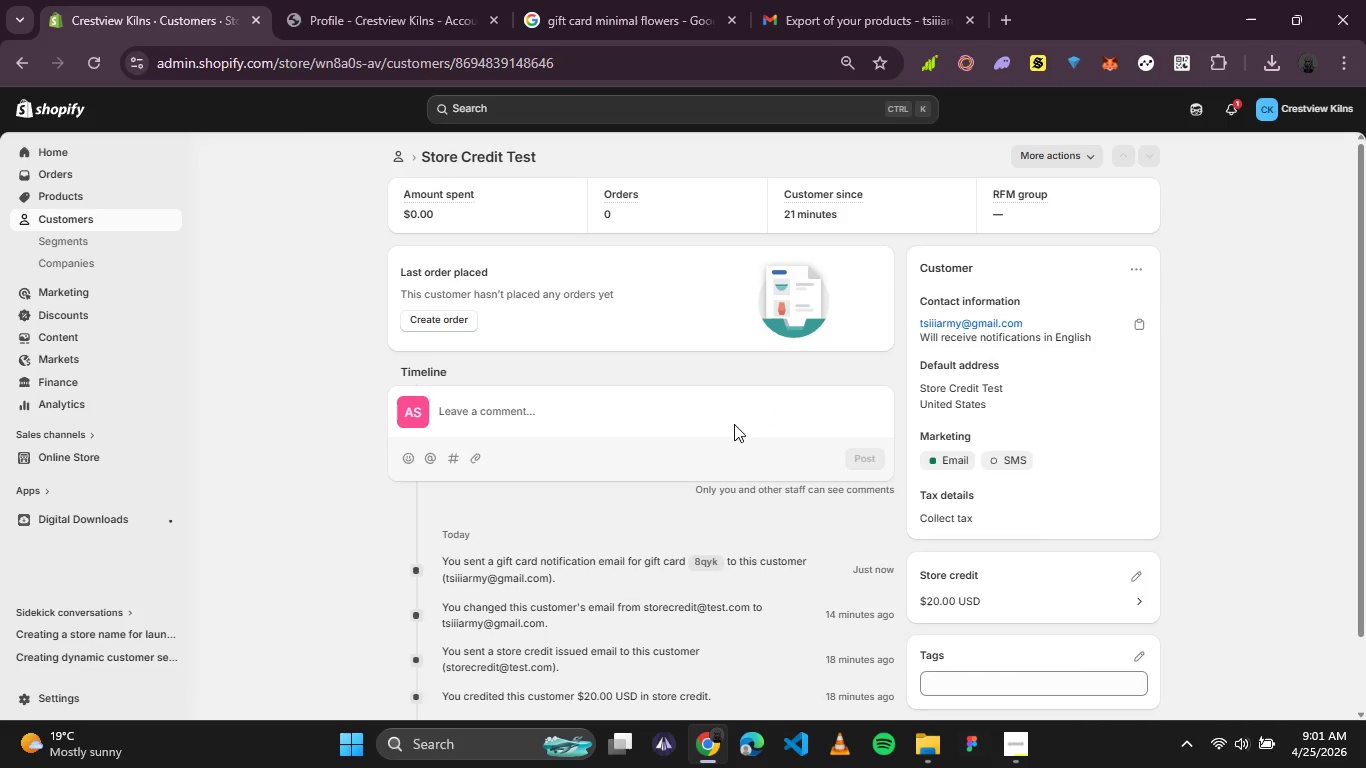 
wait(13.97)
 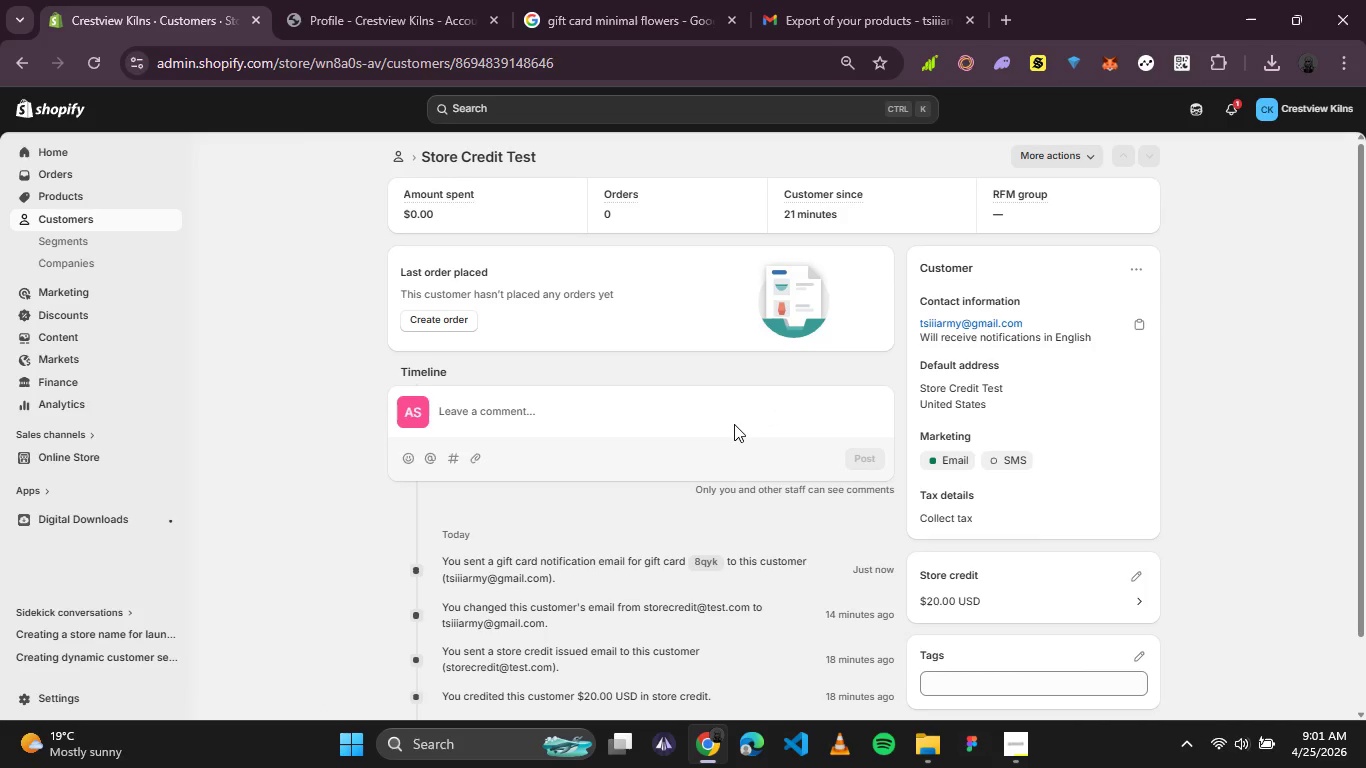 
scroll: coordinate [729, 345], scroll_direction: up, amount: 3.0
 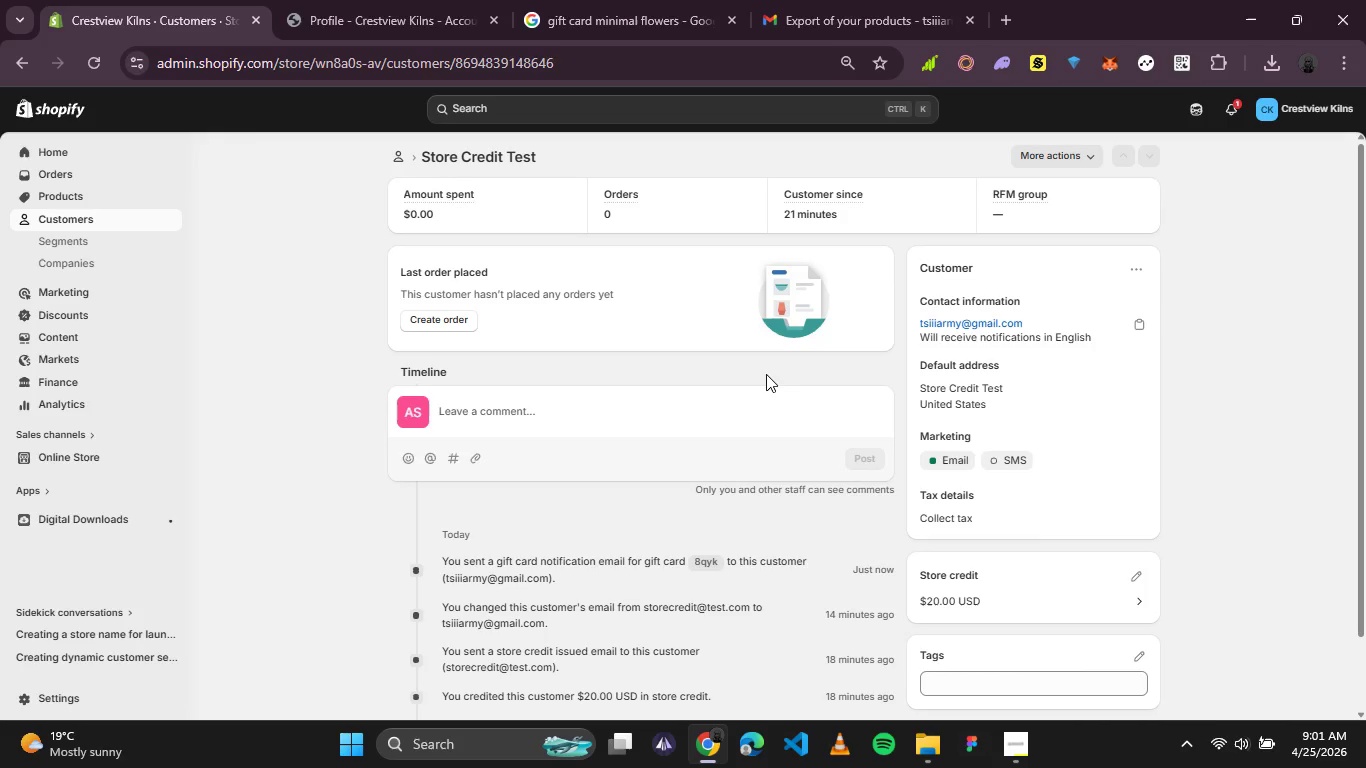 
scroll: coordinate [766, 374], scroll_direction: none, amount: 0.0
 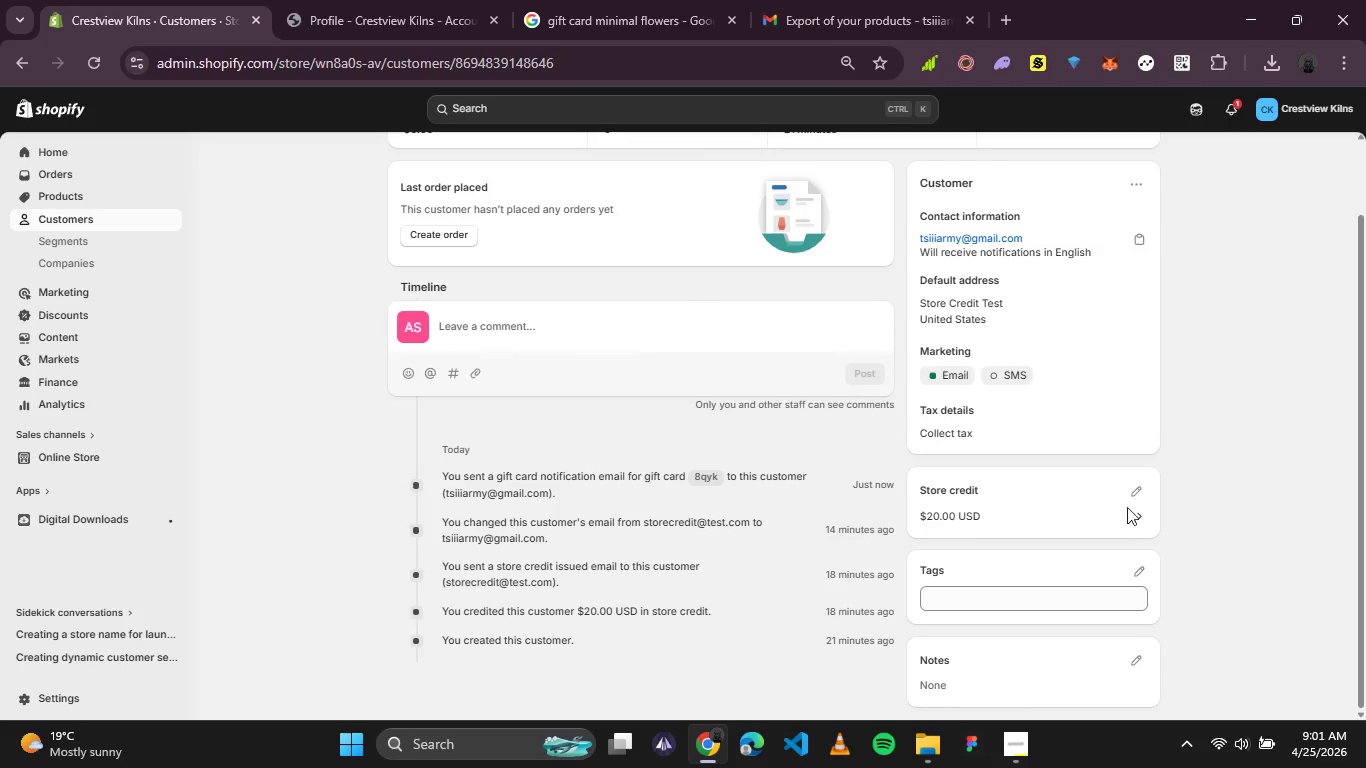 
left_click([1132, 511])
 